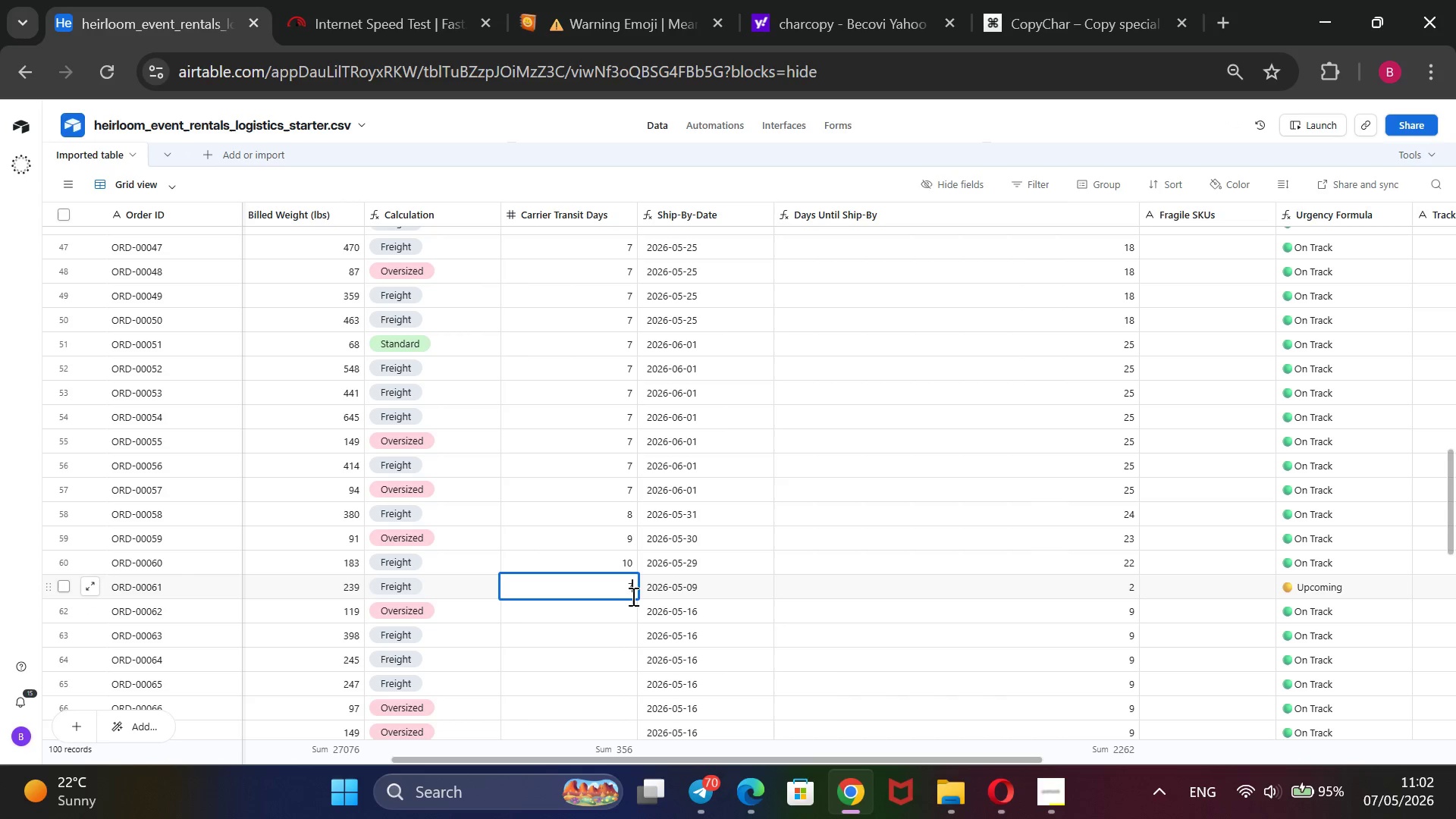 
wait(19.03)
 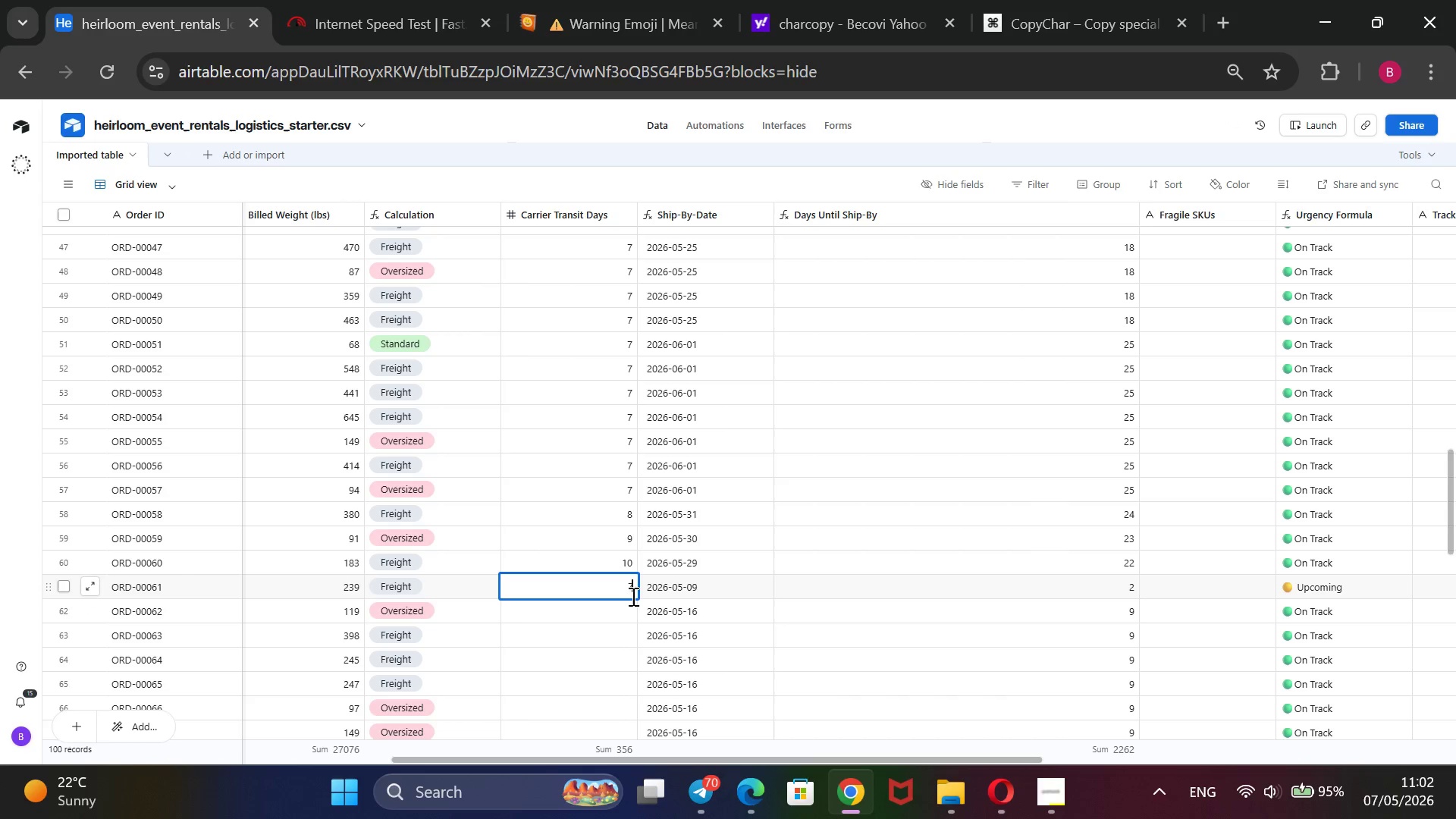 
left_click([673, 181])
 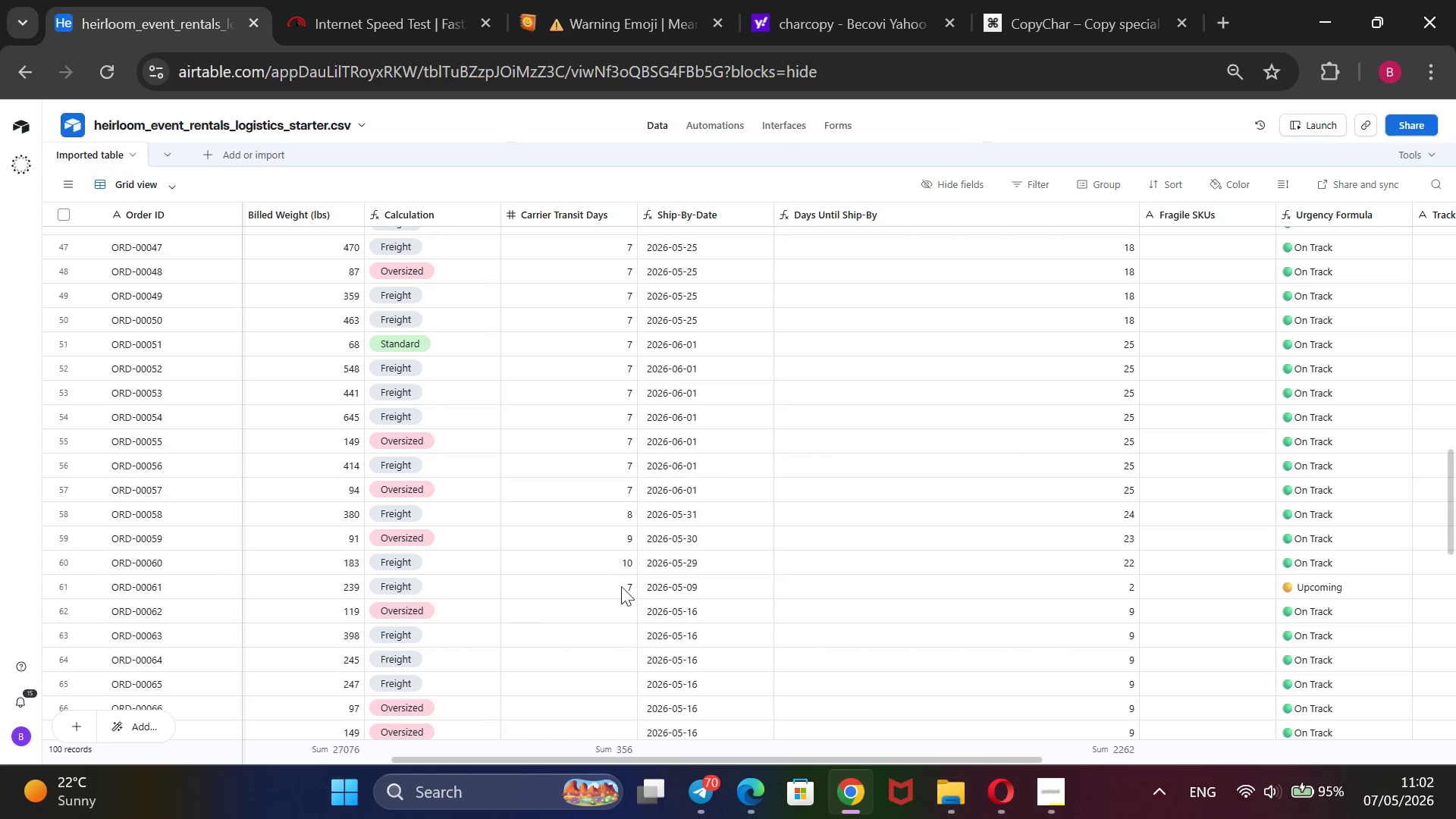 
left_click([616, 591])
 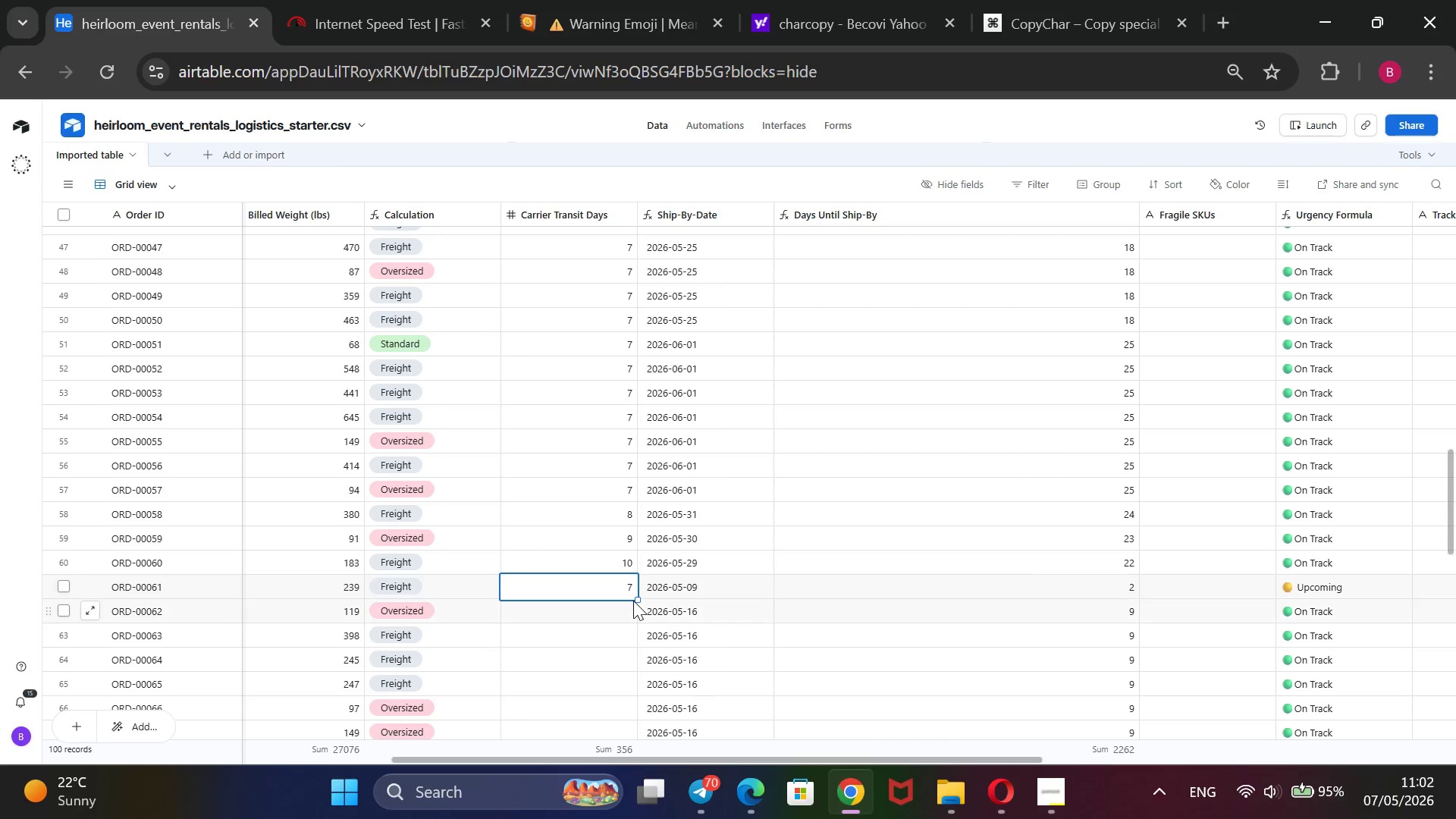 
left_click_drag(start_coordinate=[635, 601], to_coordinate=[629, 246])
 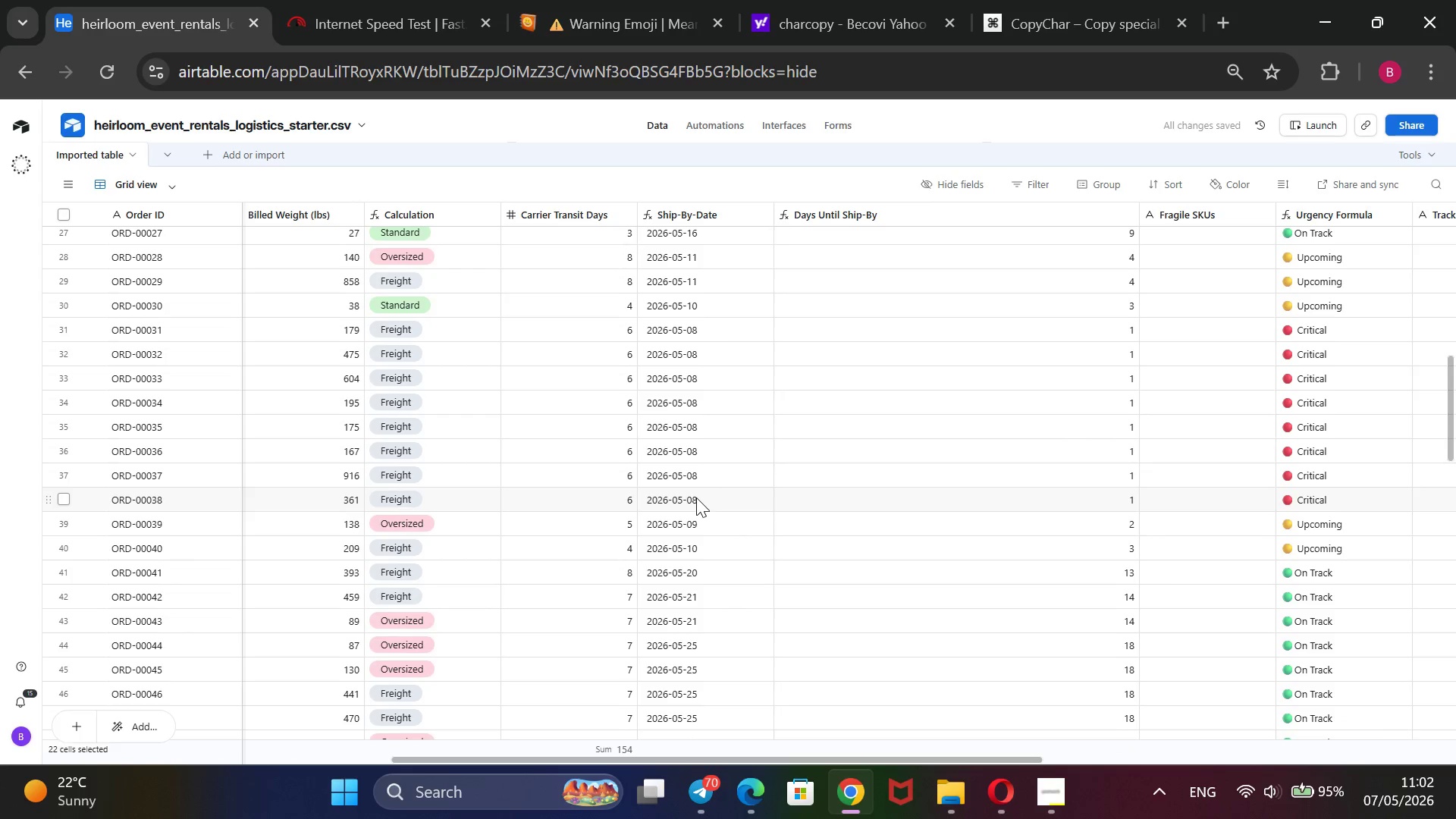 
scroll: coordinate [696, 497], scroll_direction: down, amount: 2.0
 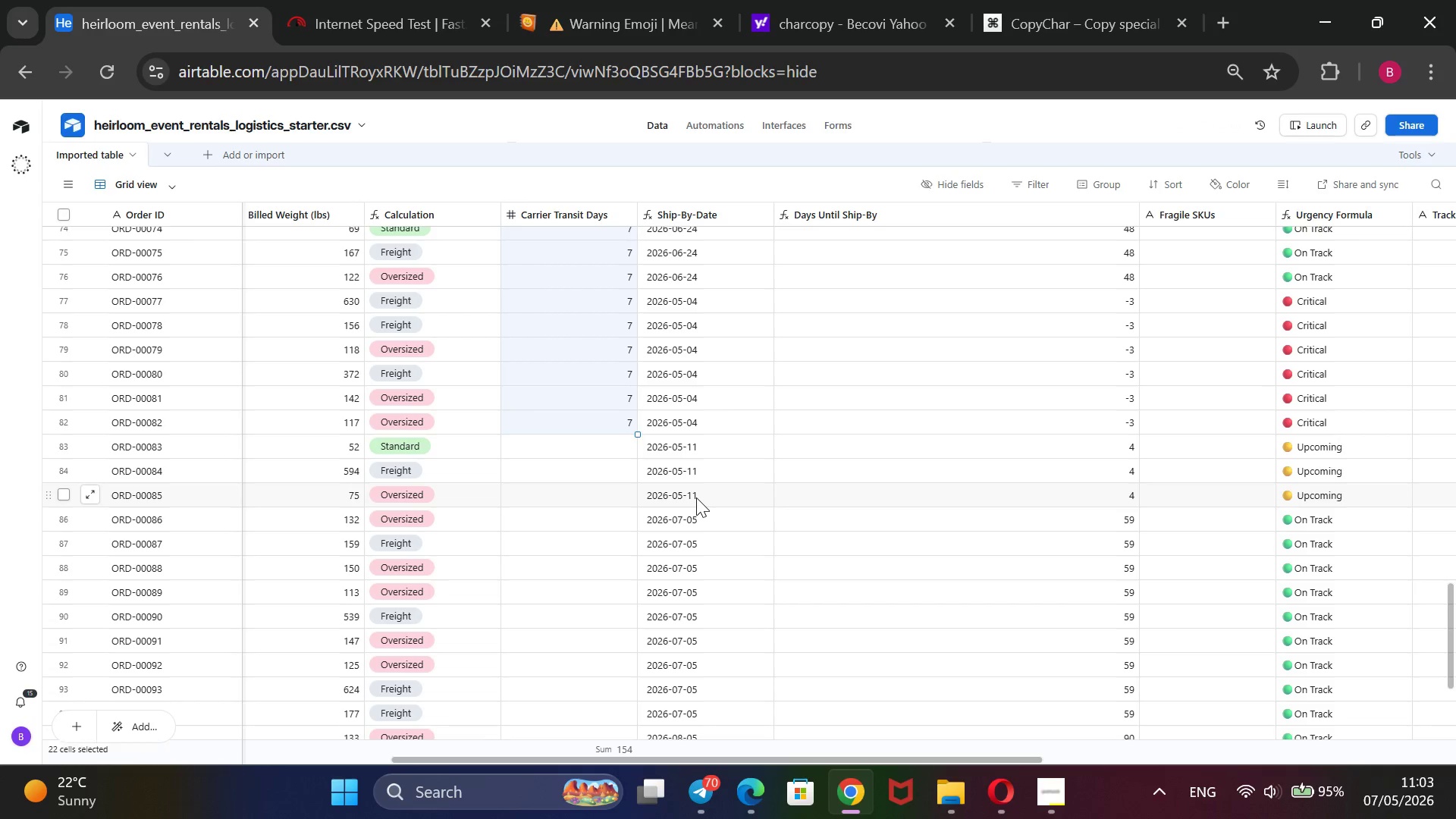 
wait(9.45)
 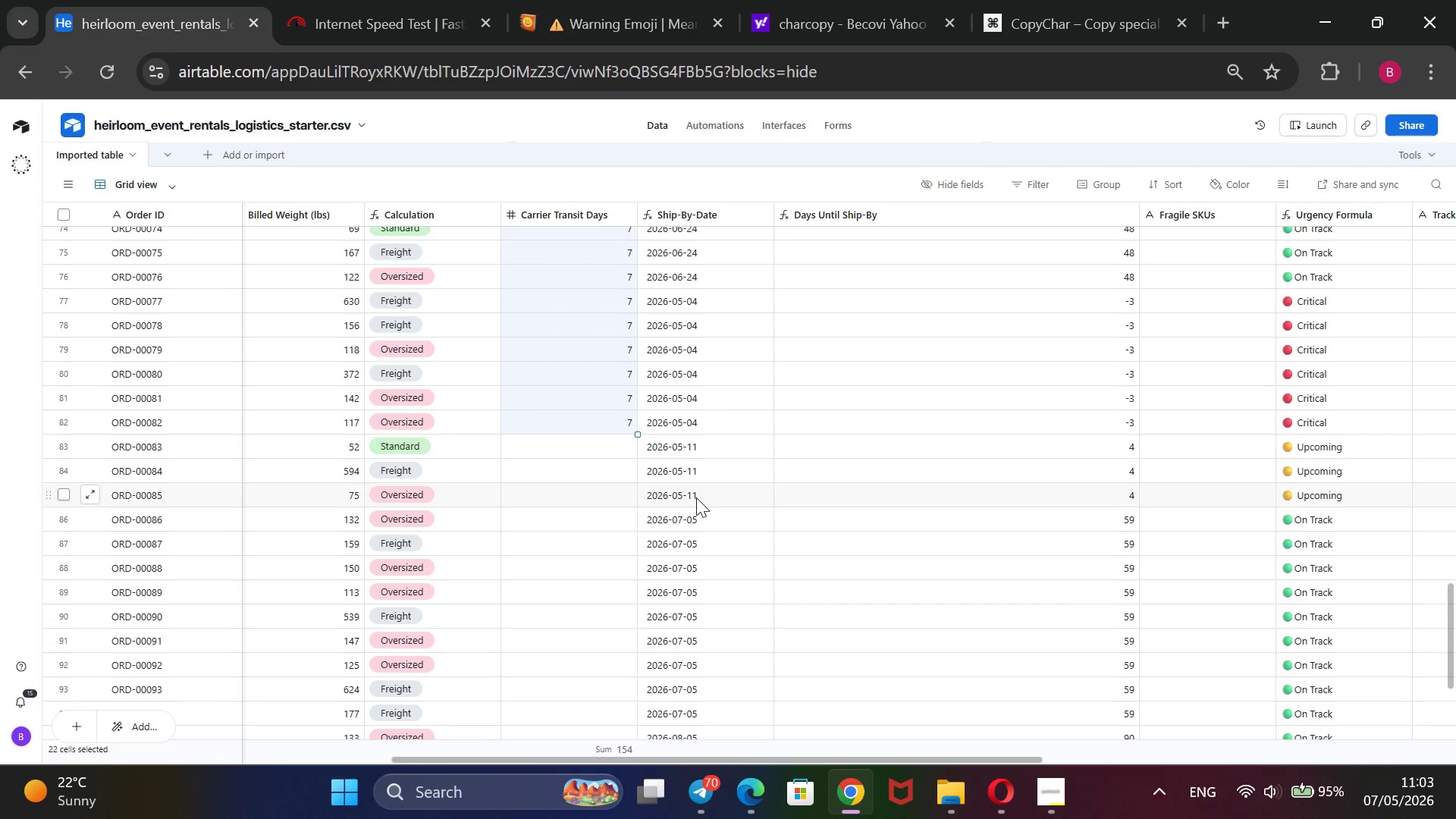 
left_click([600, 304])
 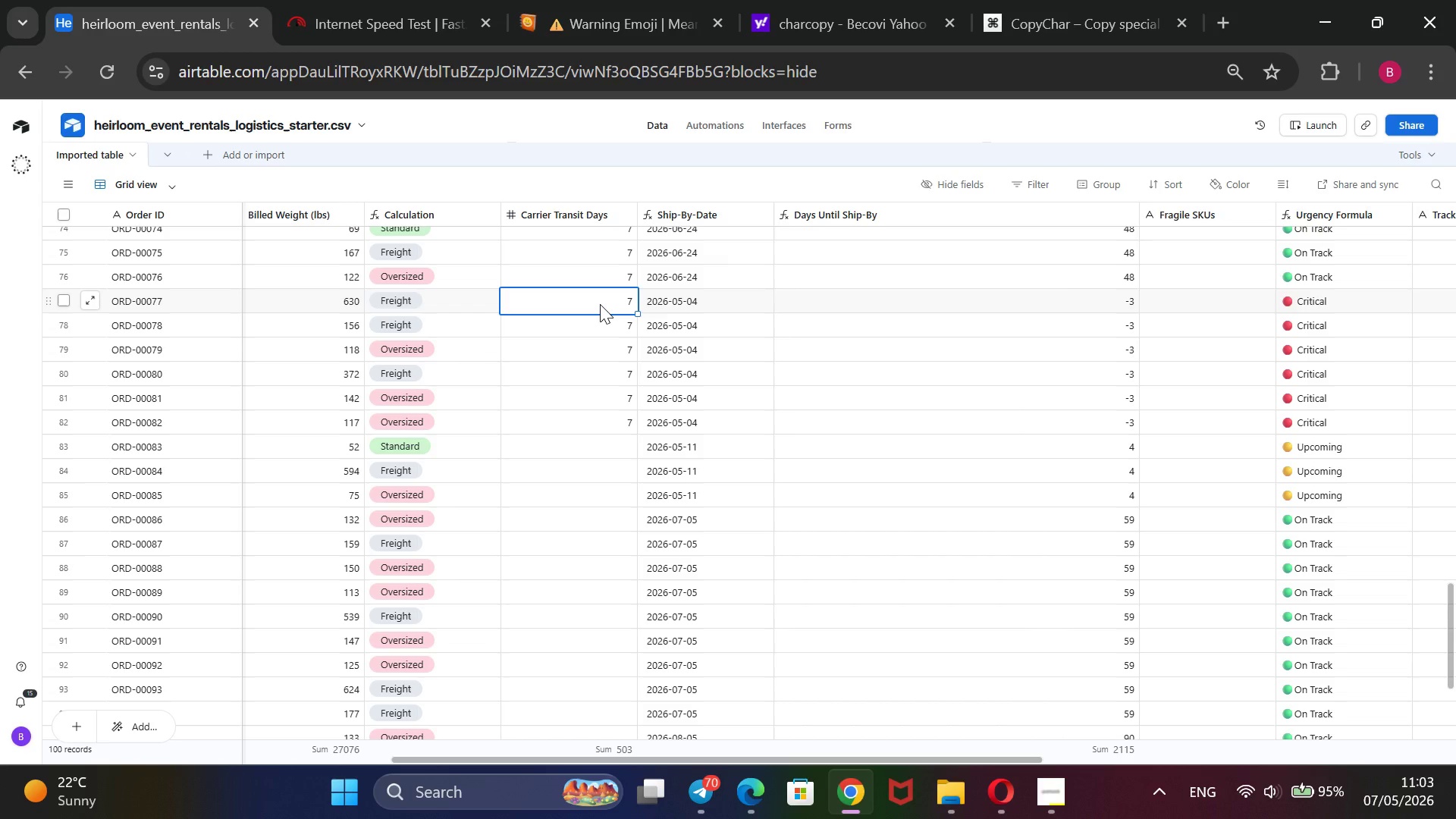 
wait(5.7)
 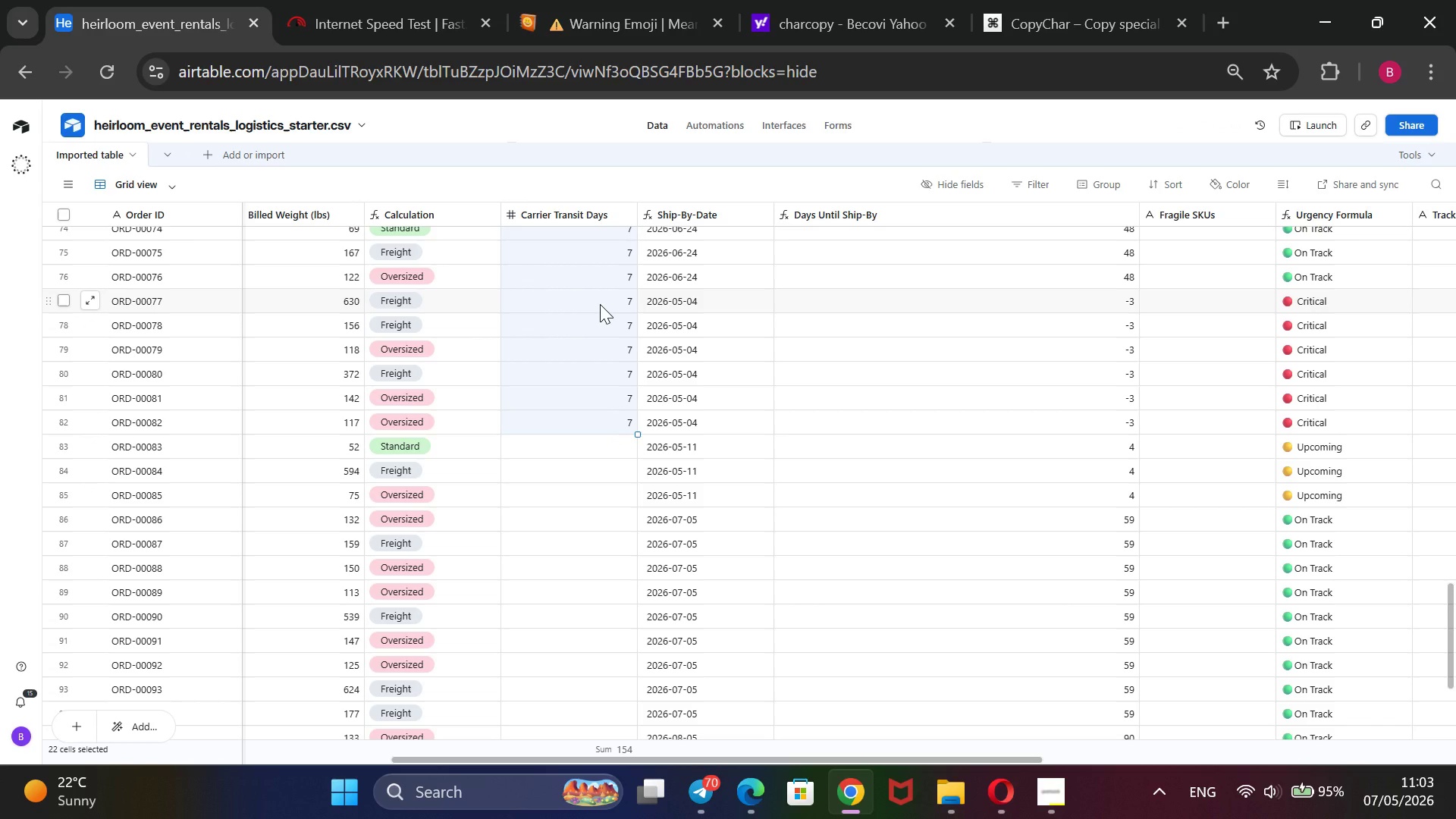 
key(3)
 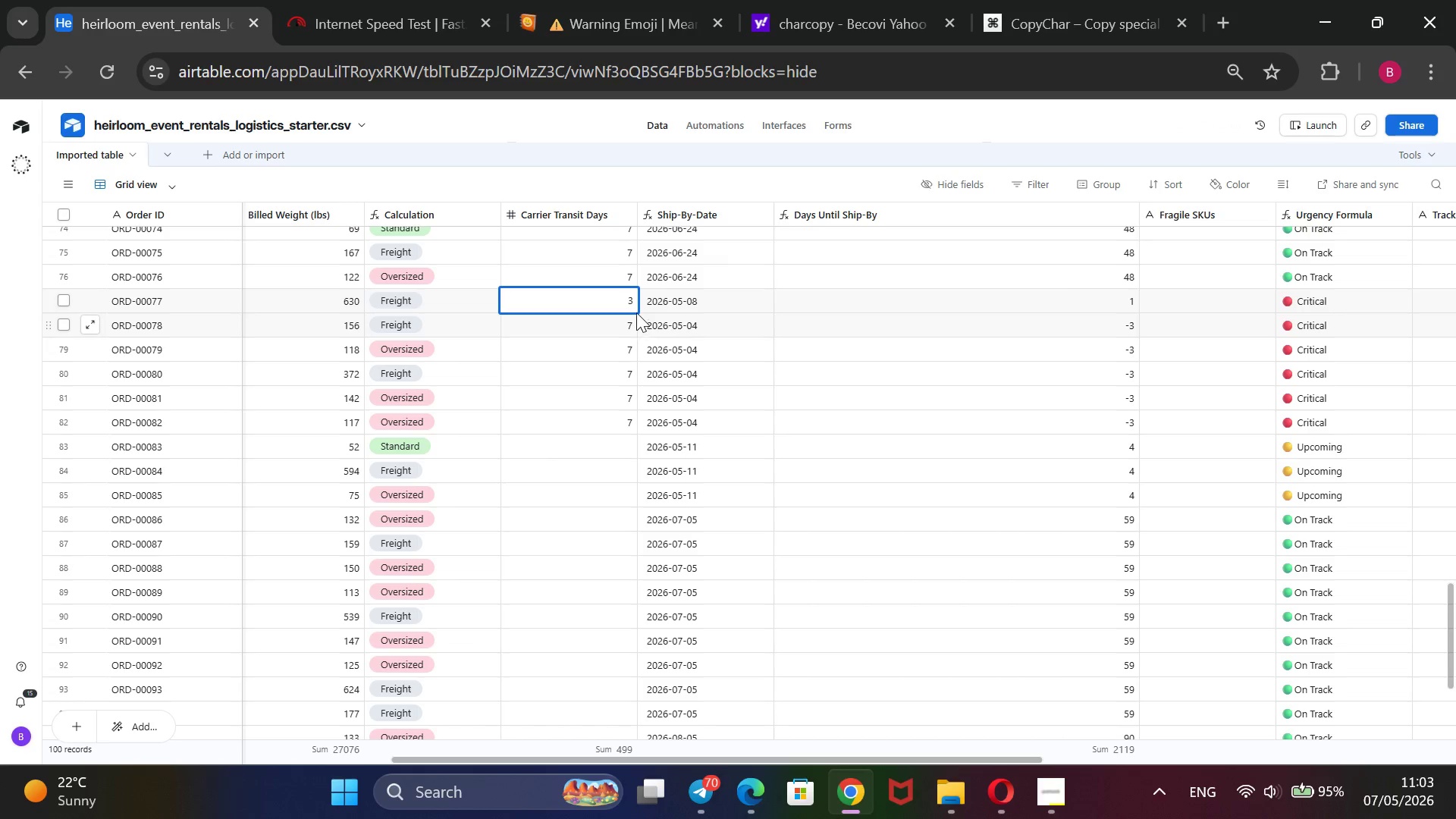 
wait(14.5)
 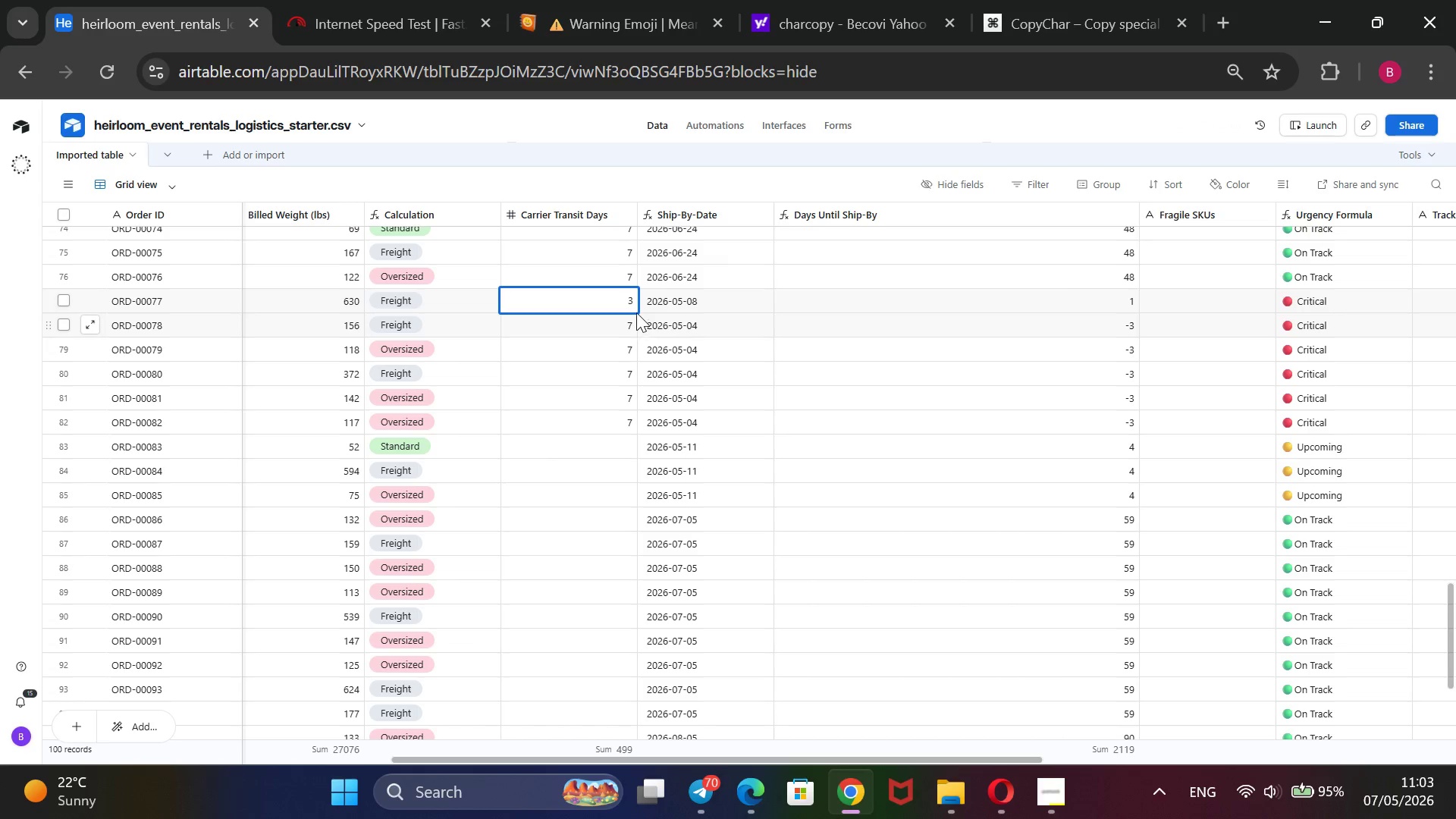 
left_click([684, 180])
 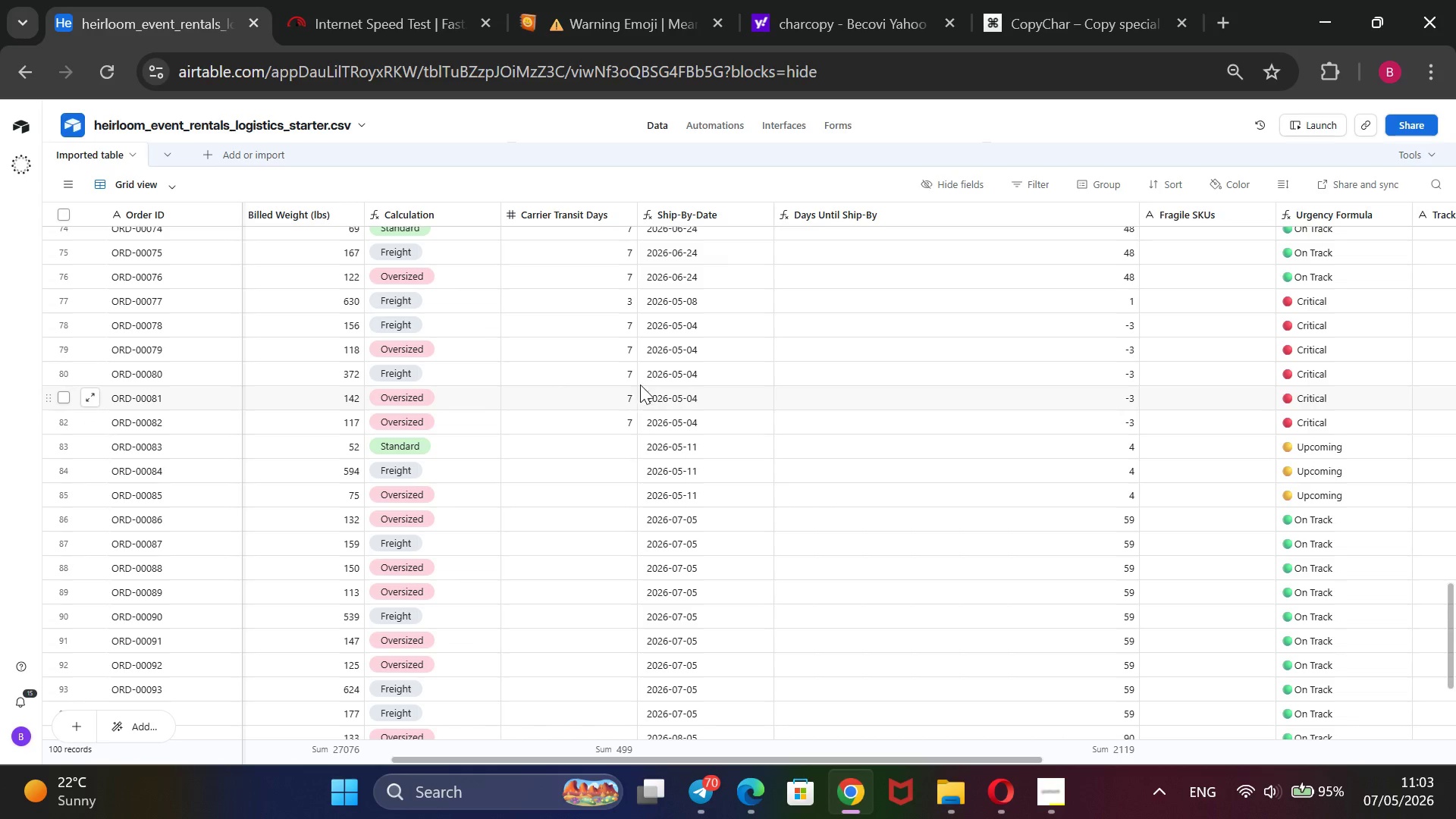 
wait(9.53)
 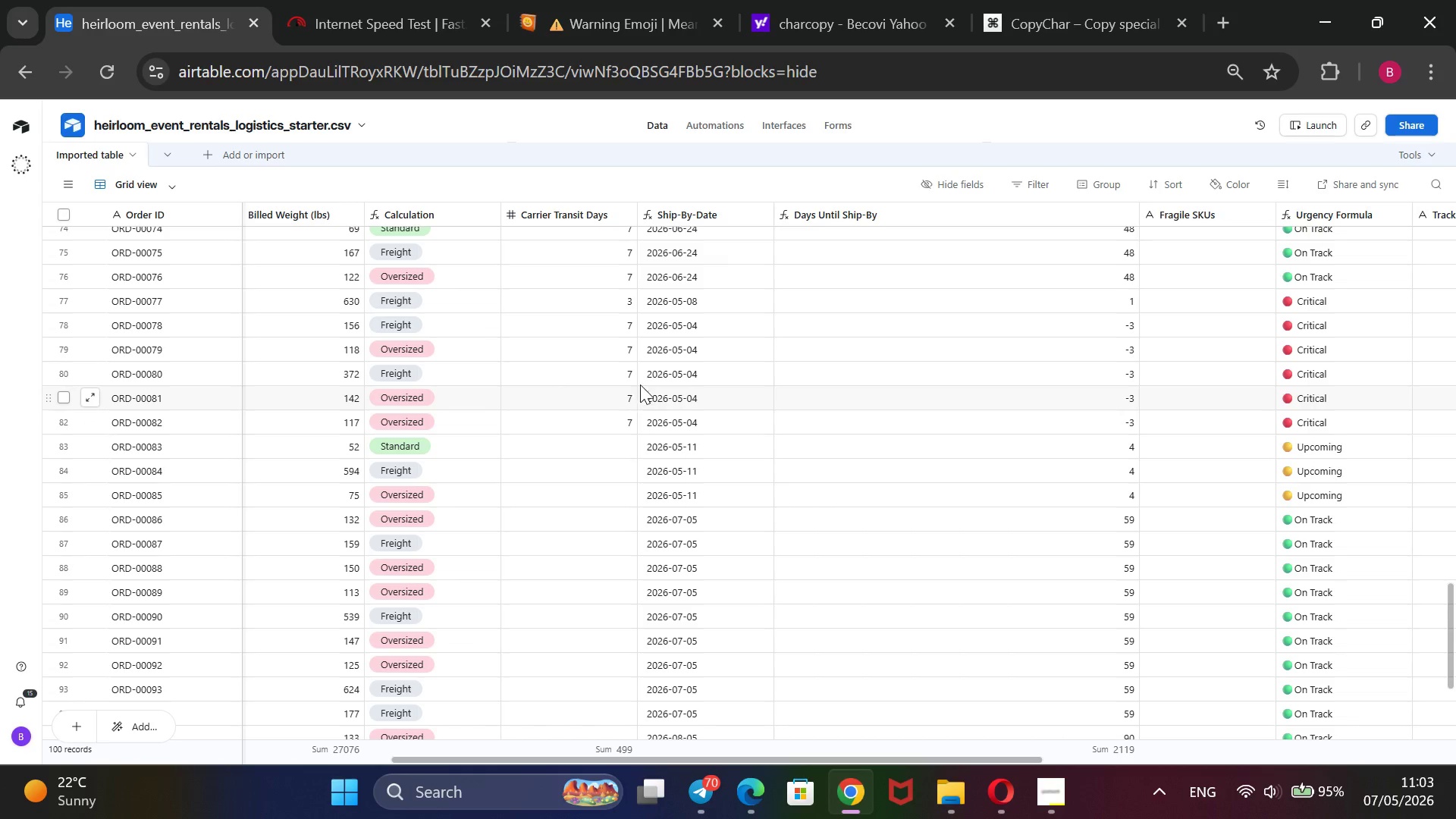 
left_click([635, 306])
 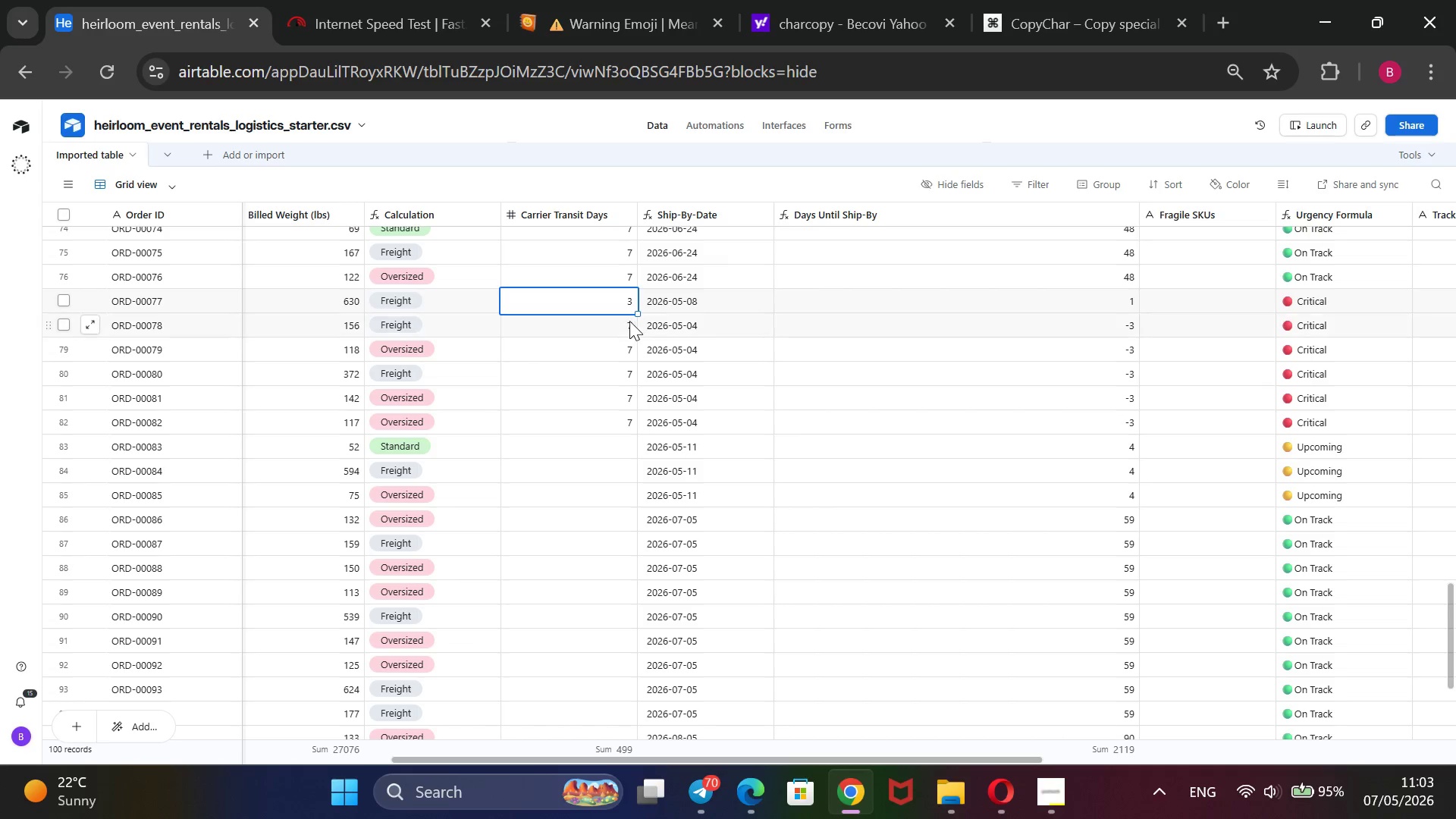 
left_click_drag(start_coordinate=[637, 309], to_coordinate=[598, 526])
 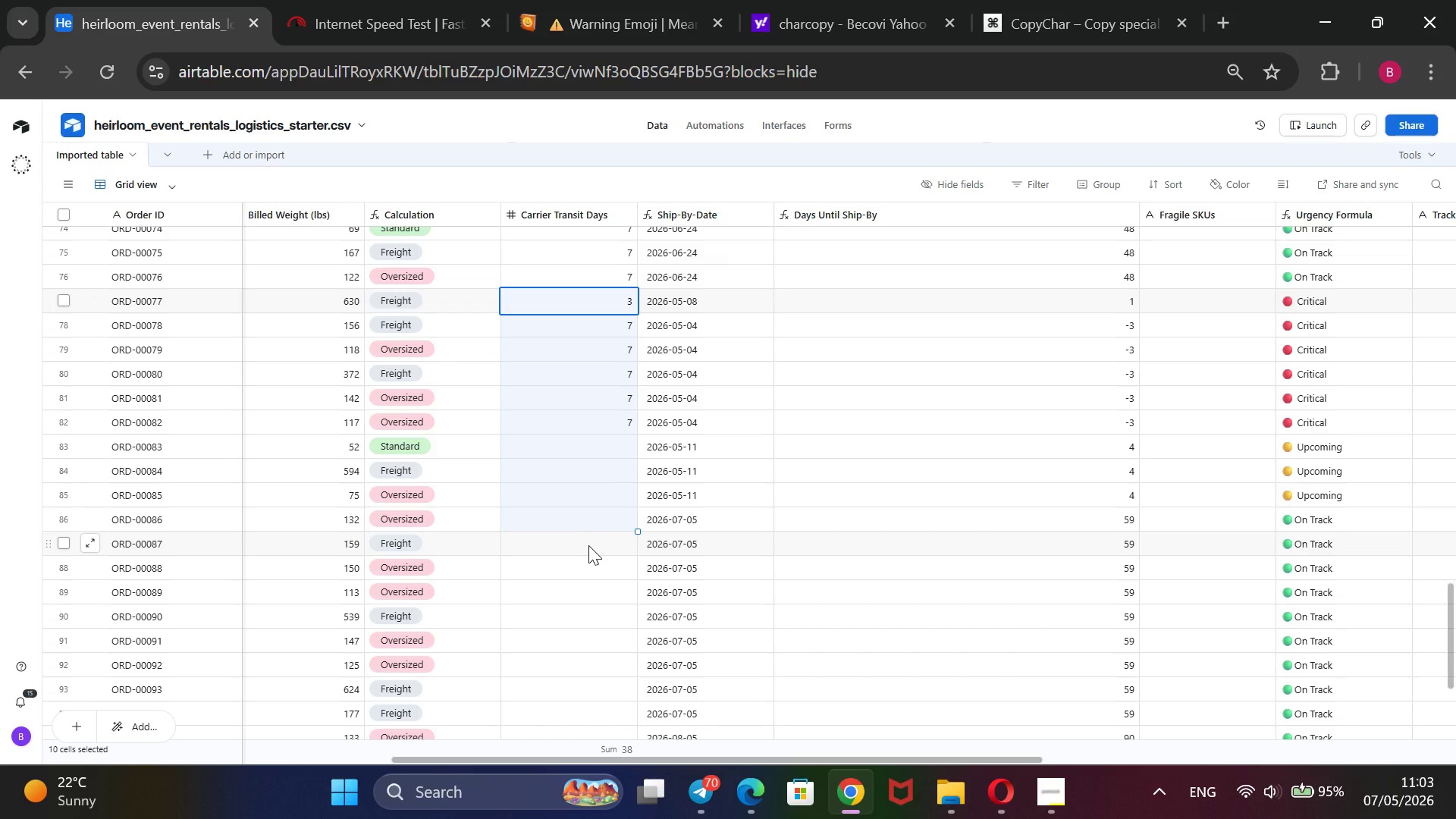 
wait(8.94)
 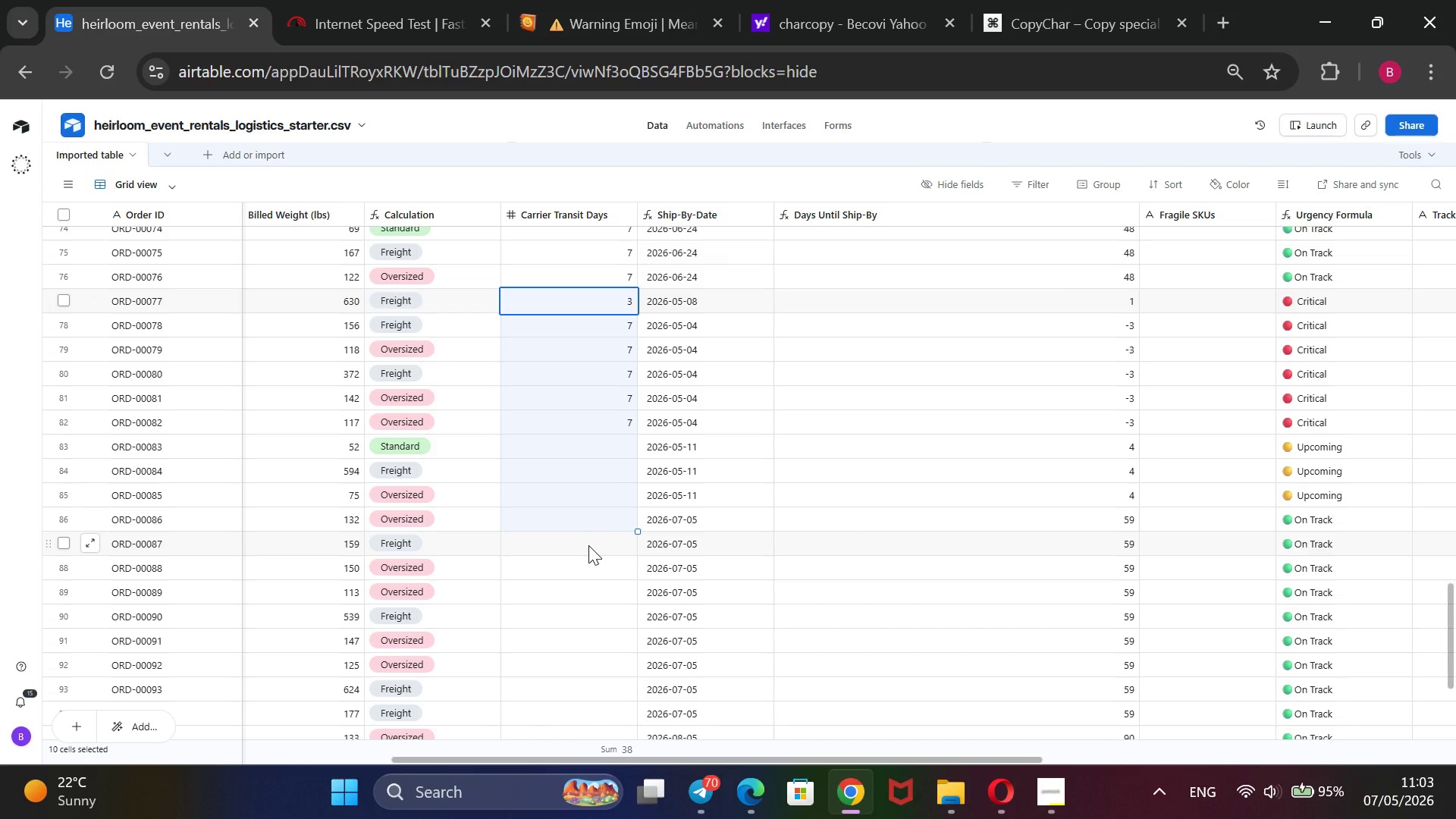 
left_click([596, 548])
 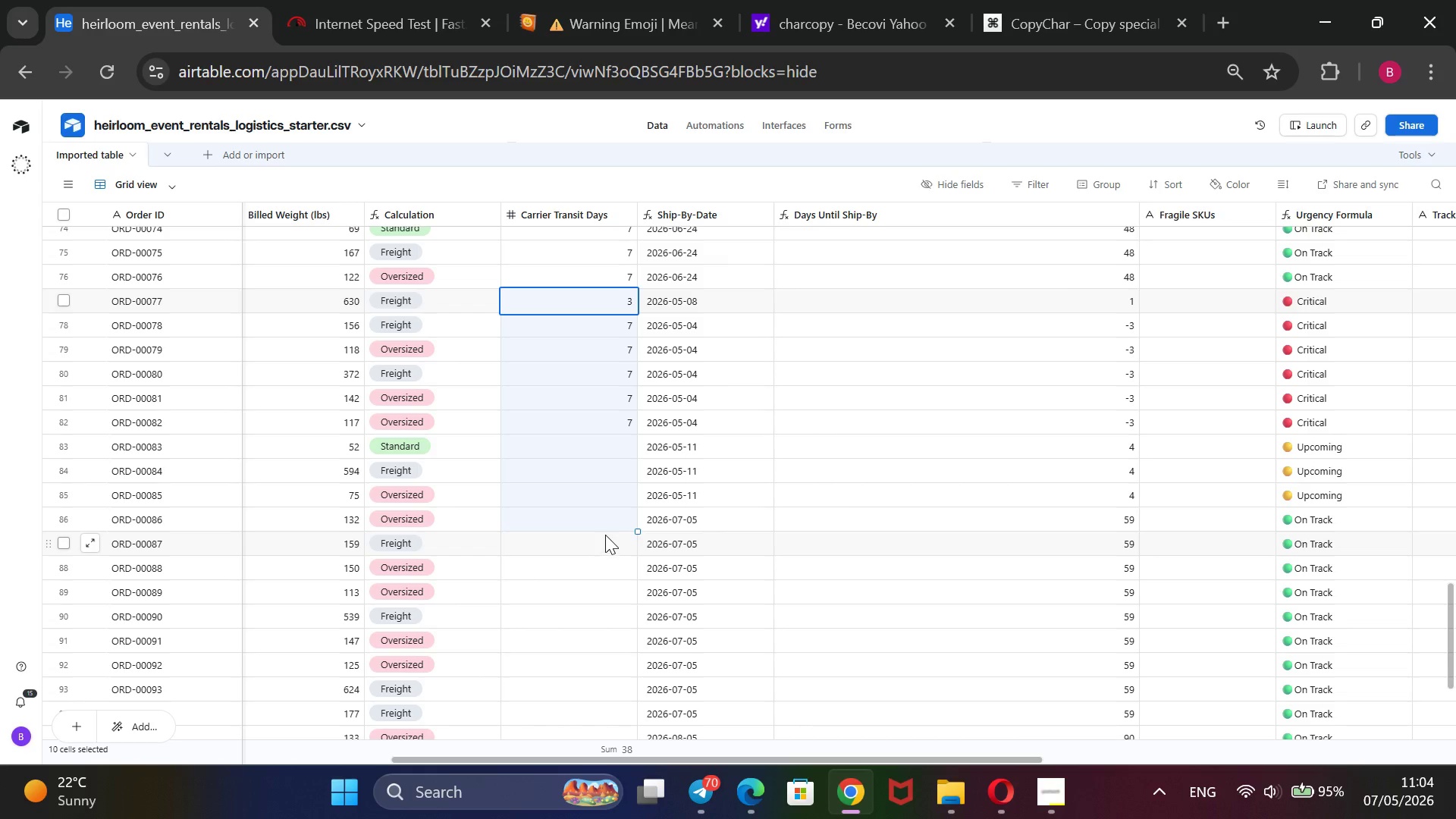 
left_click([607, 527])
 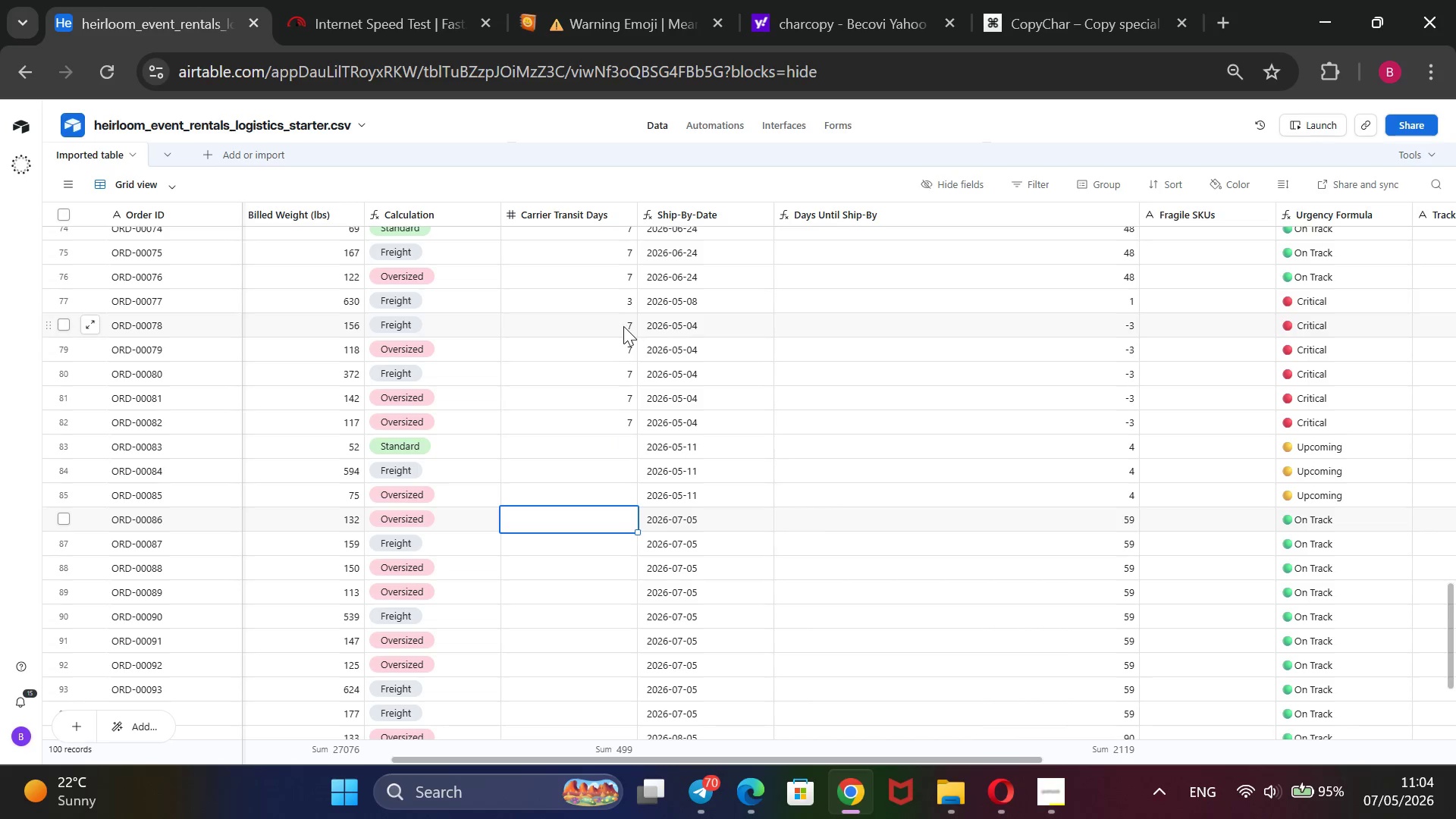 
wait(5.64)
 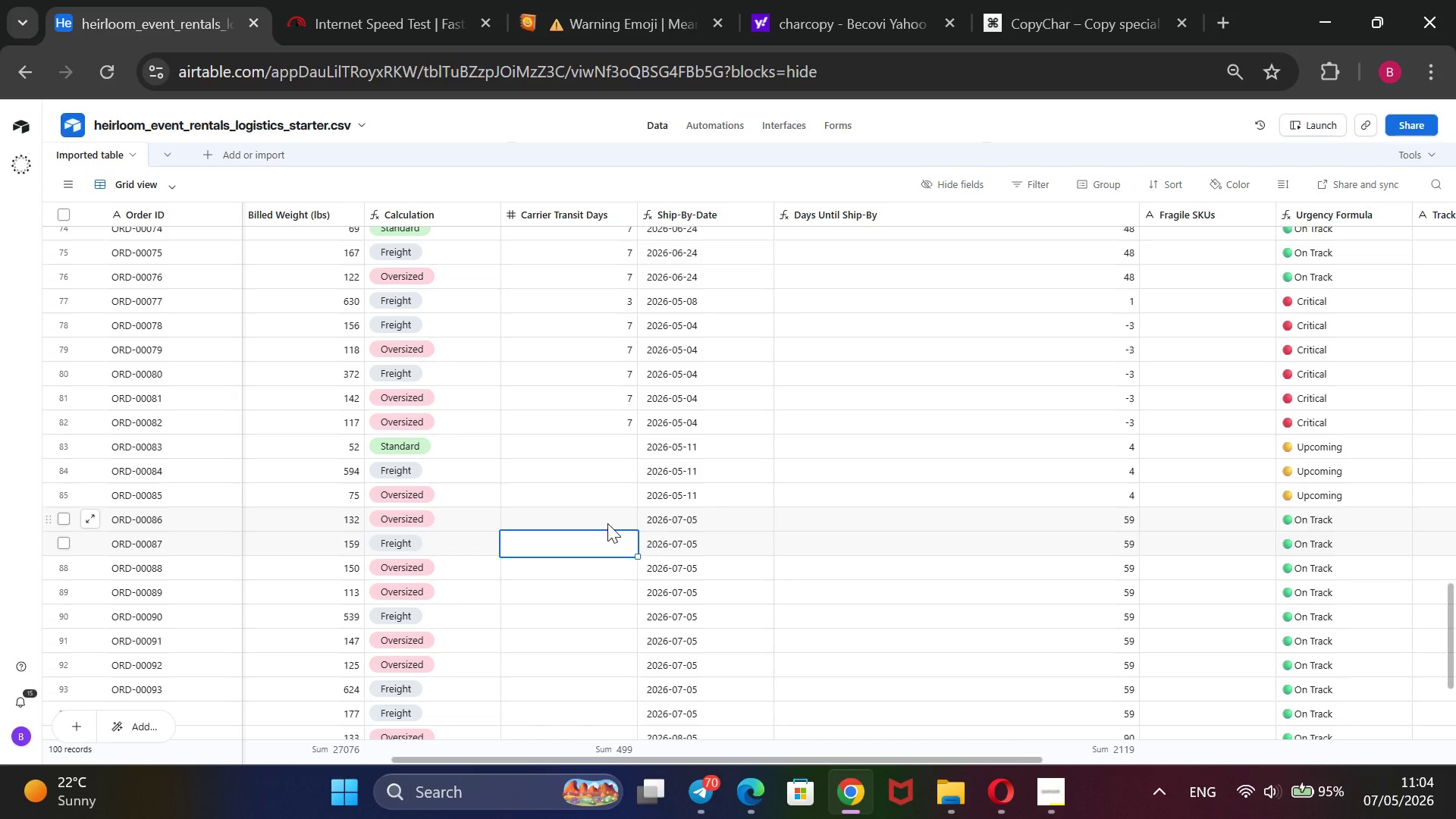 
left_click([623, 301])
 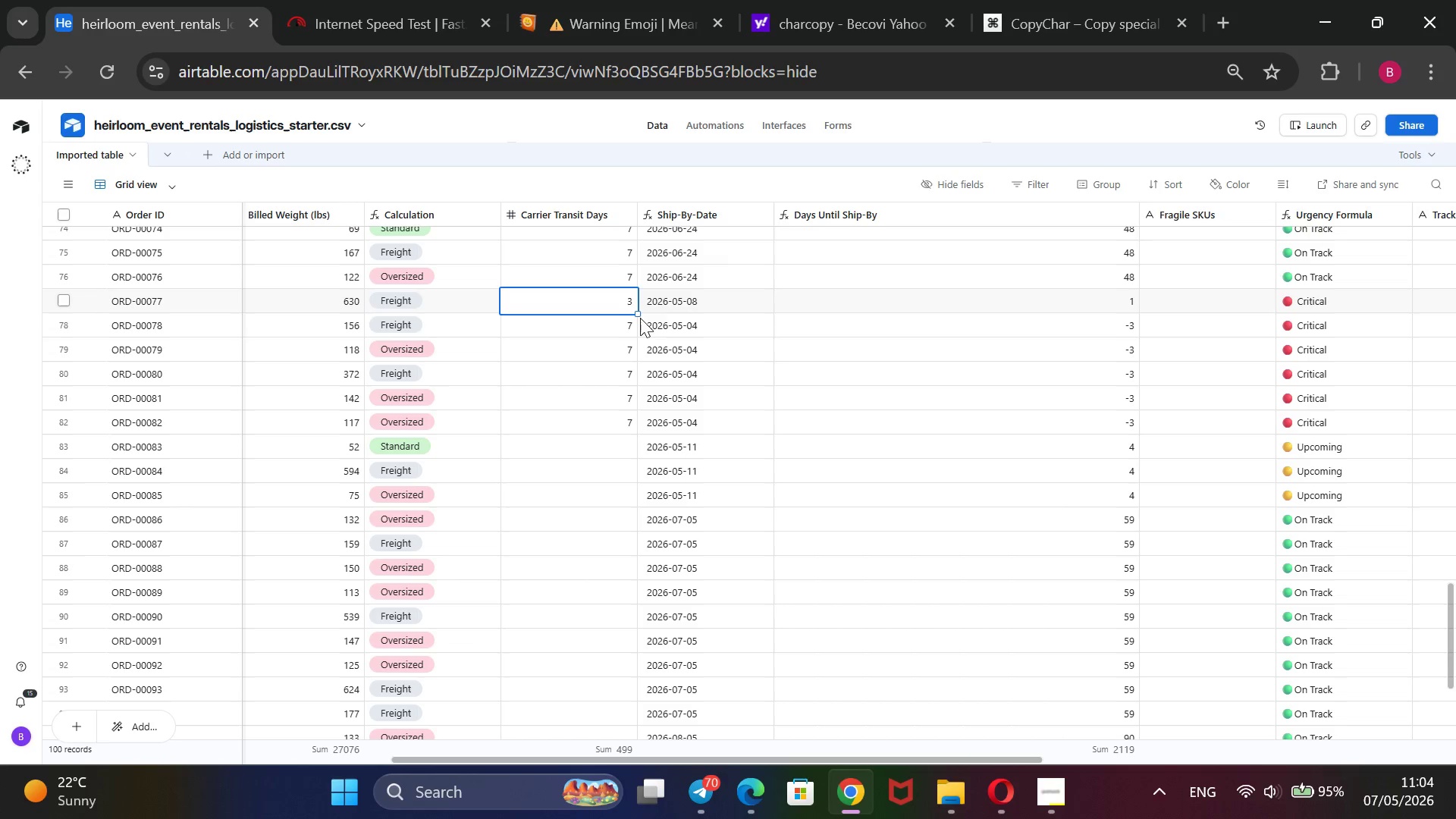 
left_click_drag(start_coordinate=[635, 310], to_coordinate=[626, 444])
 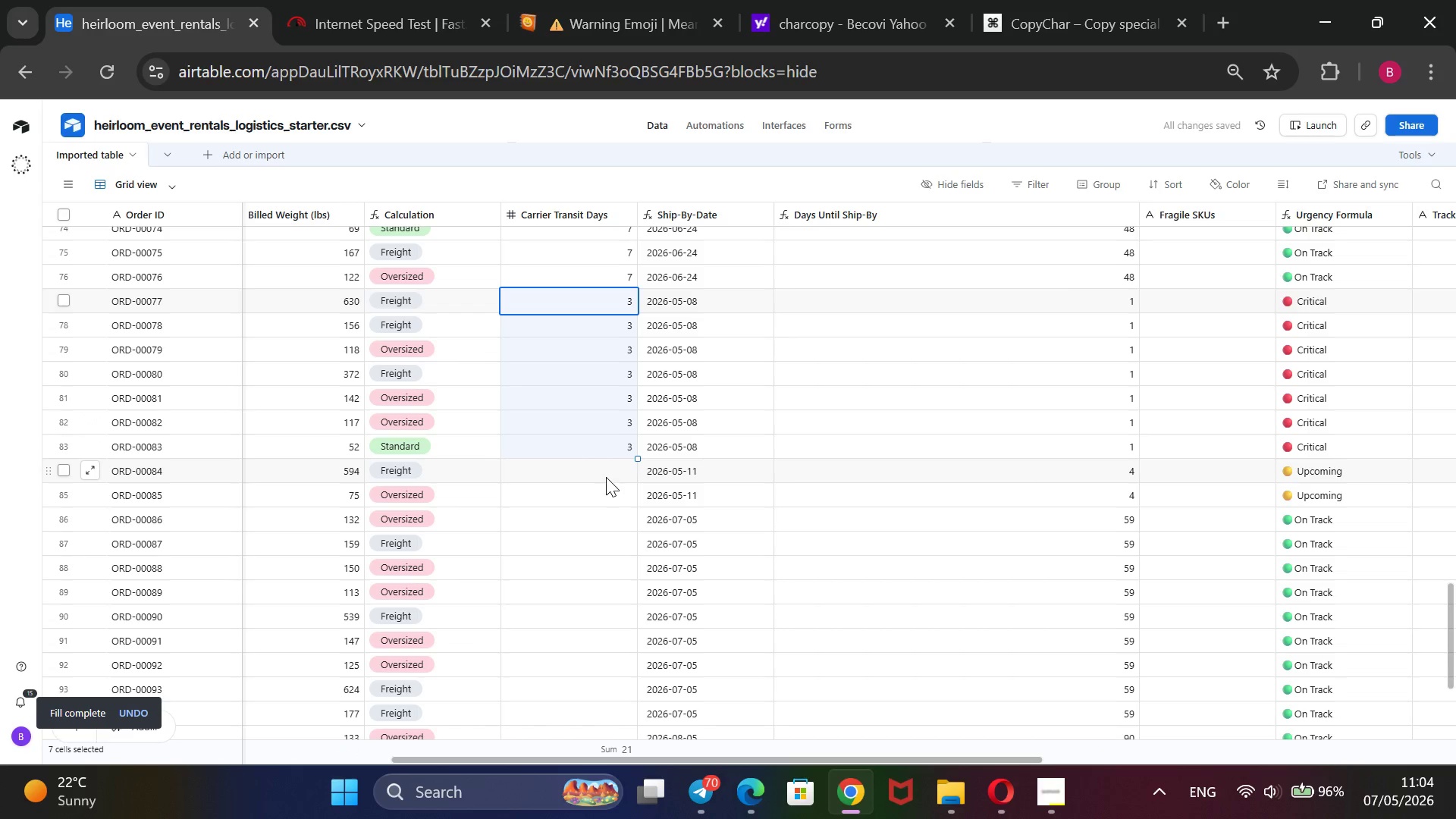 
left_click([609, 475])
 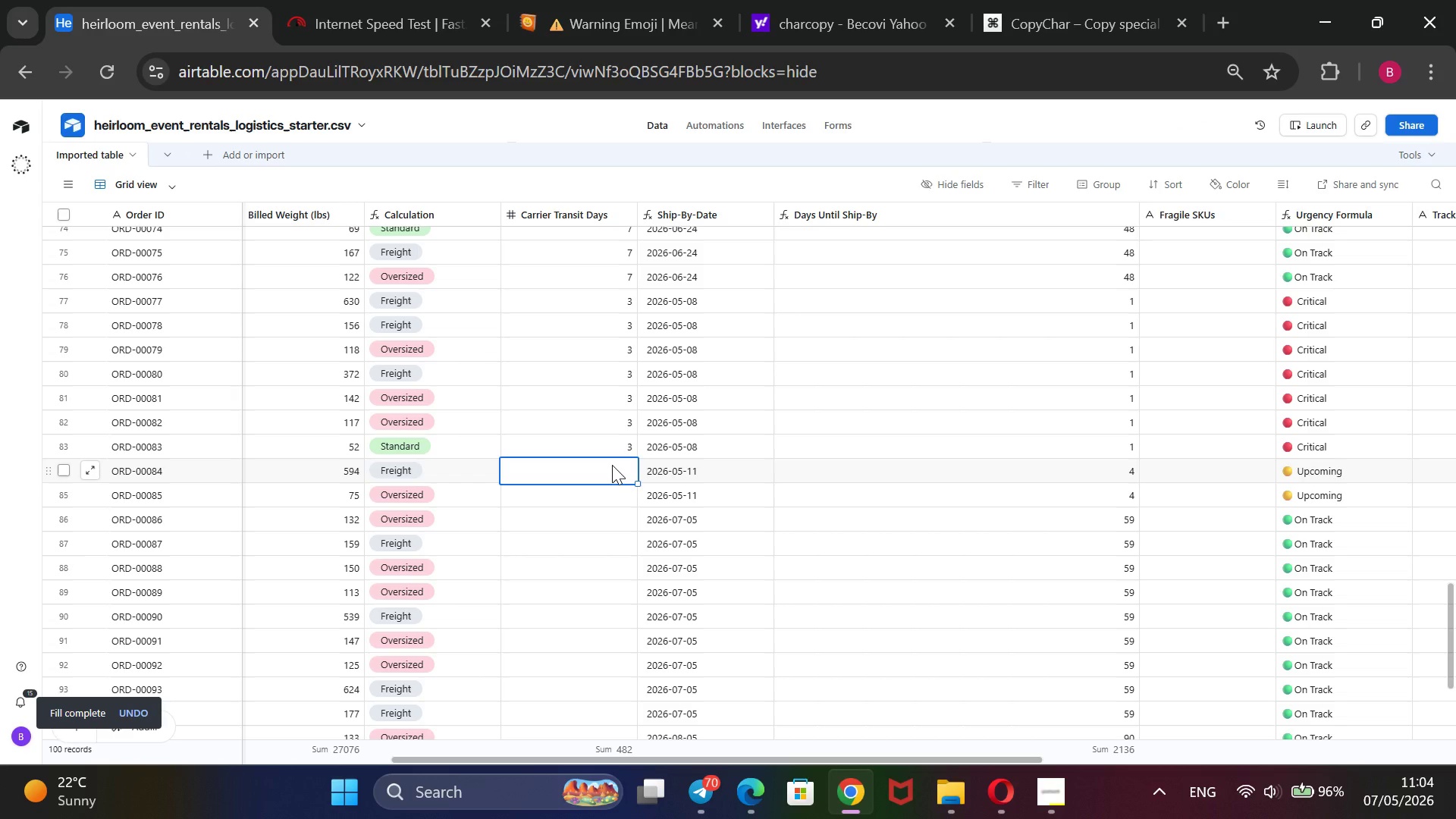 
key(1)
 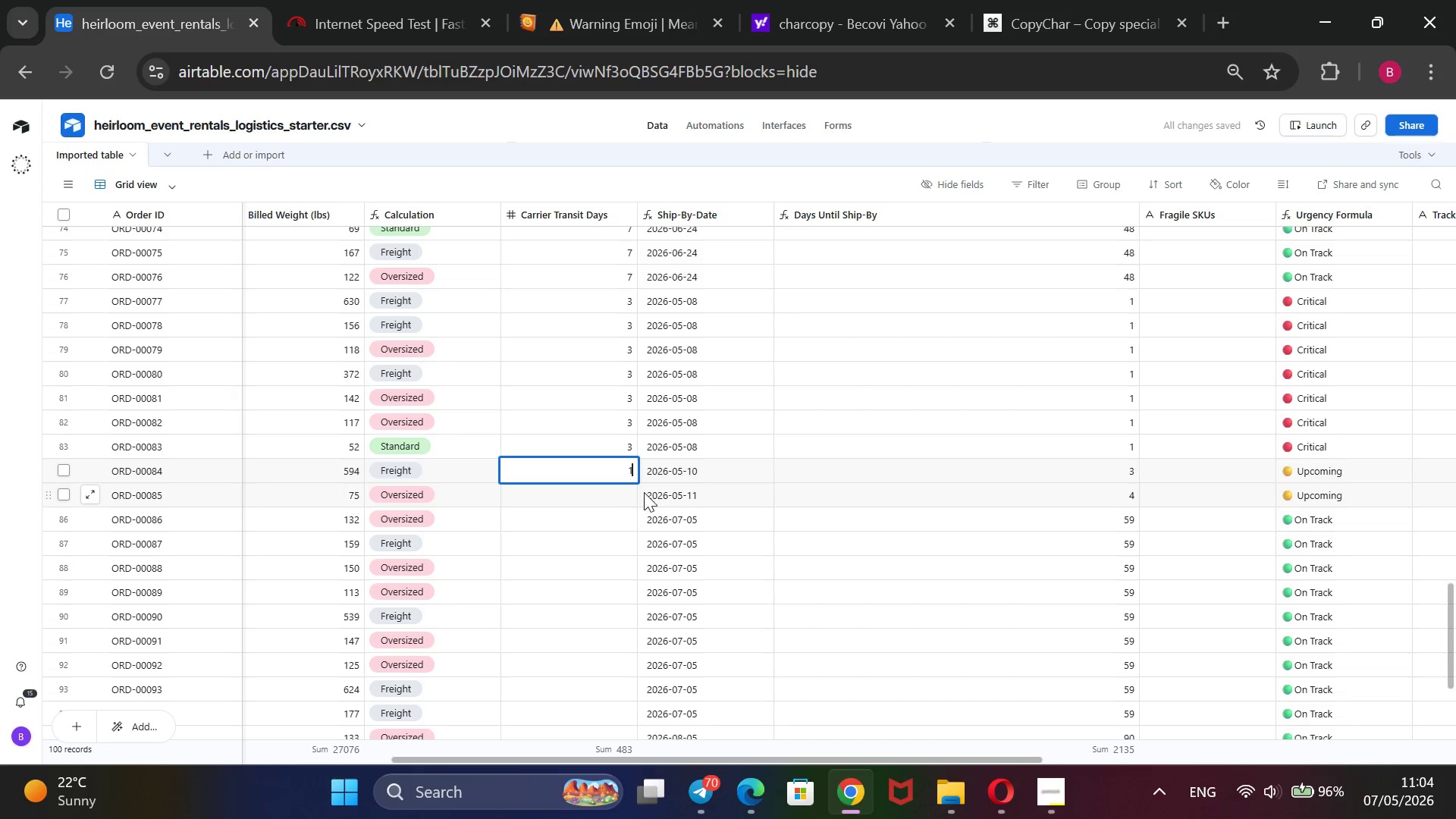 
left_click([627, 499])
 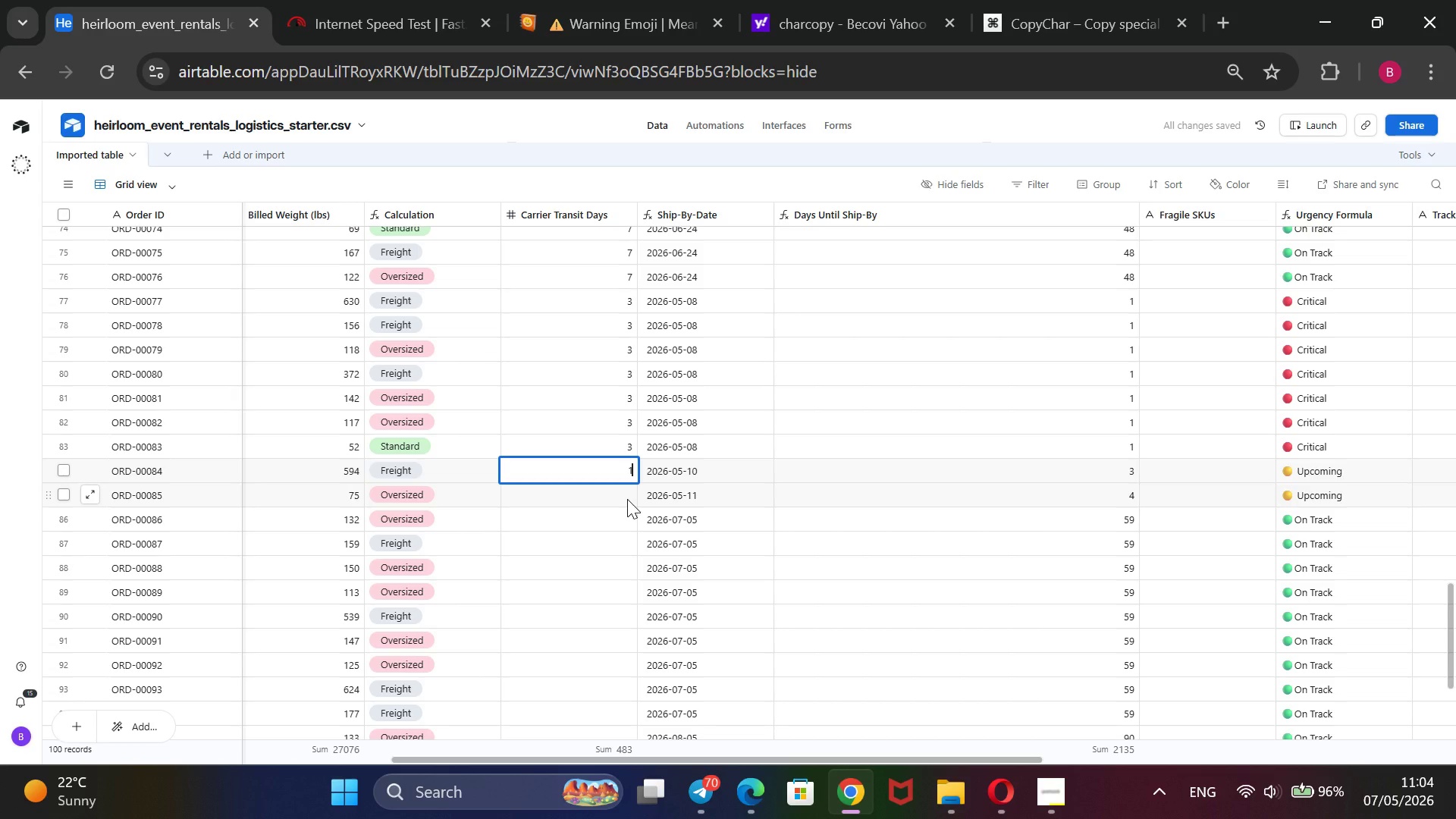 
key(1)
 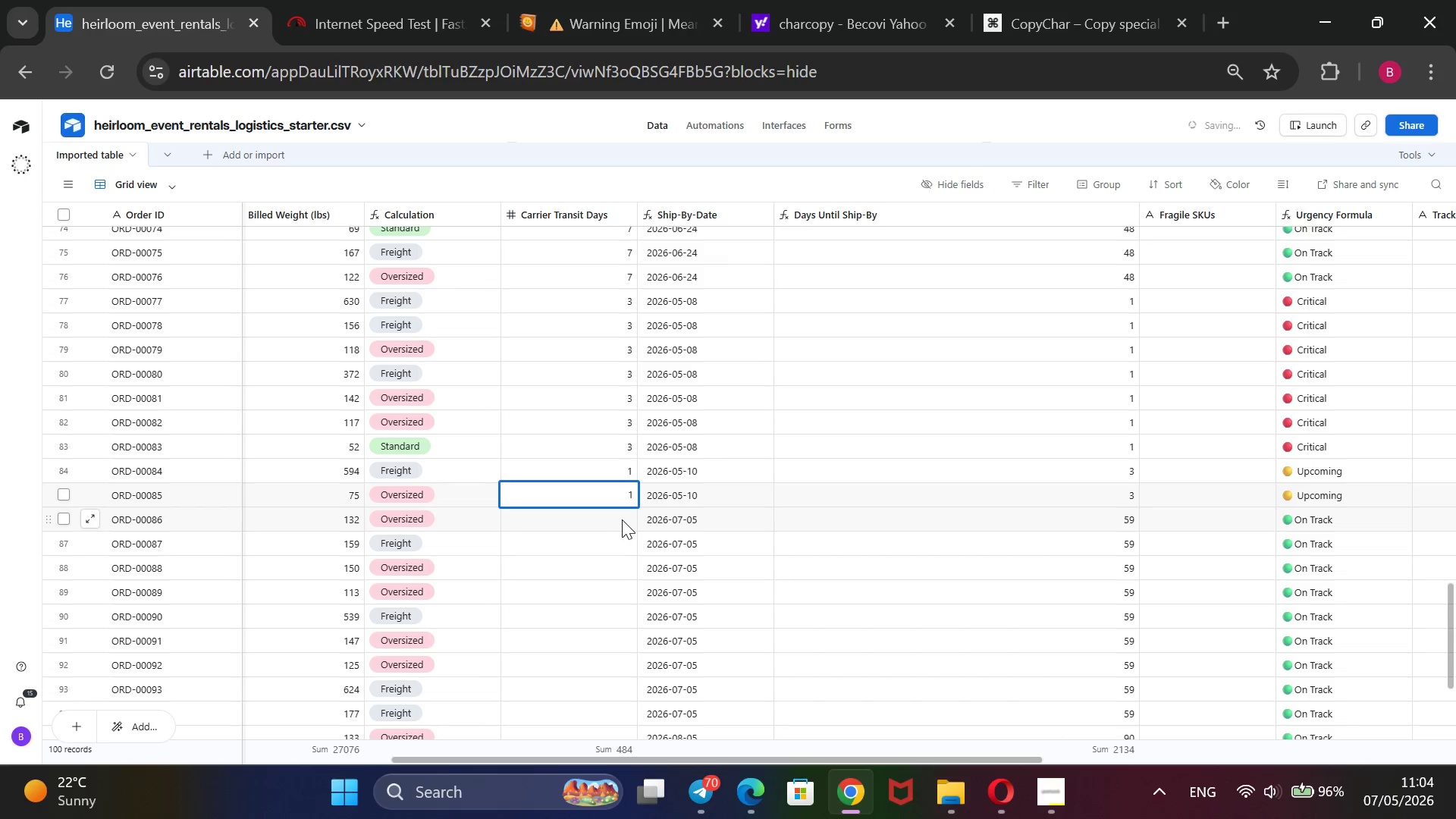 
type(12)
 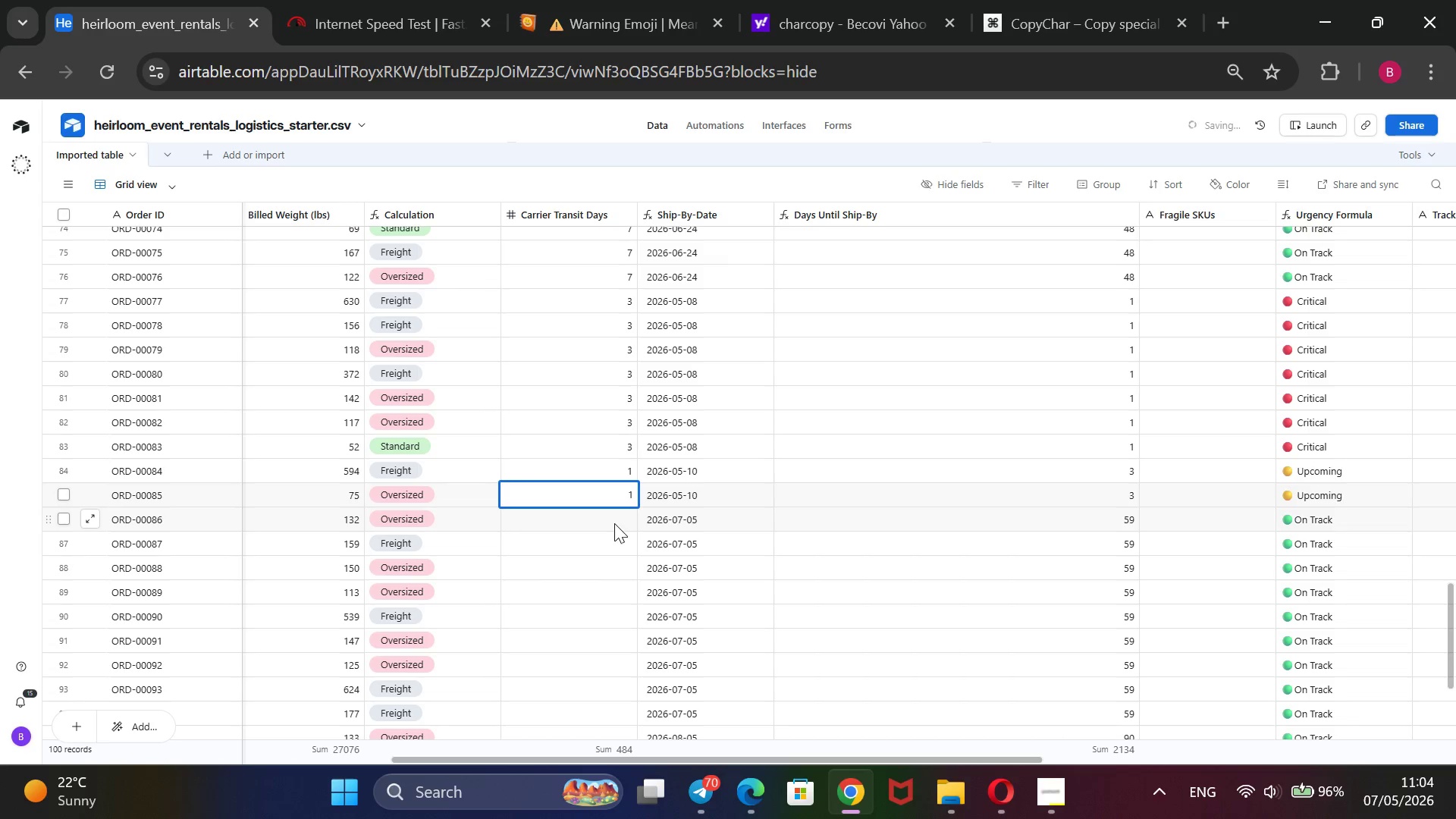 
mouse_move([658, 530])
 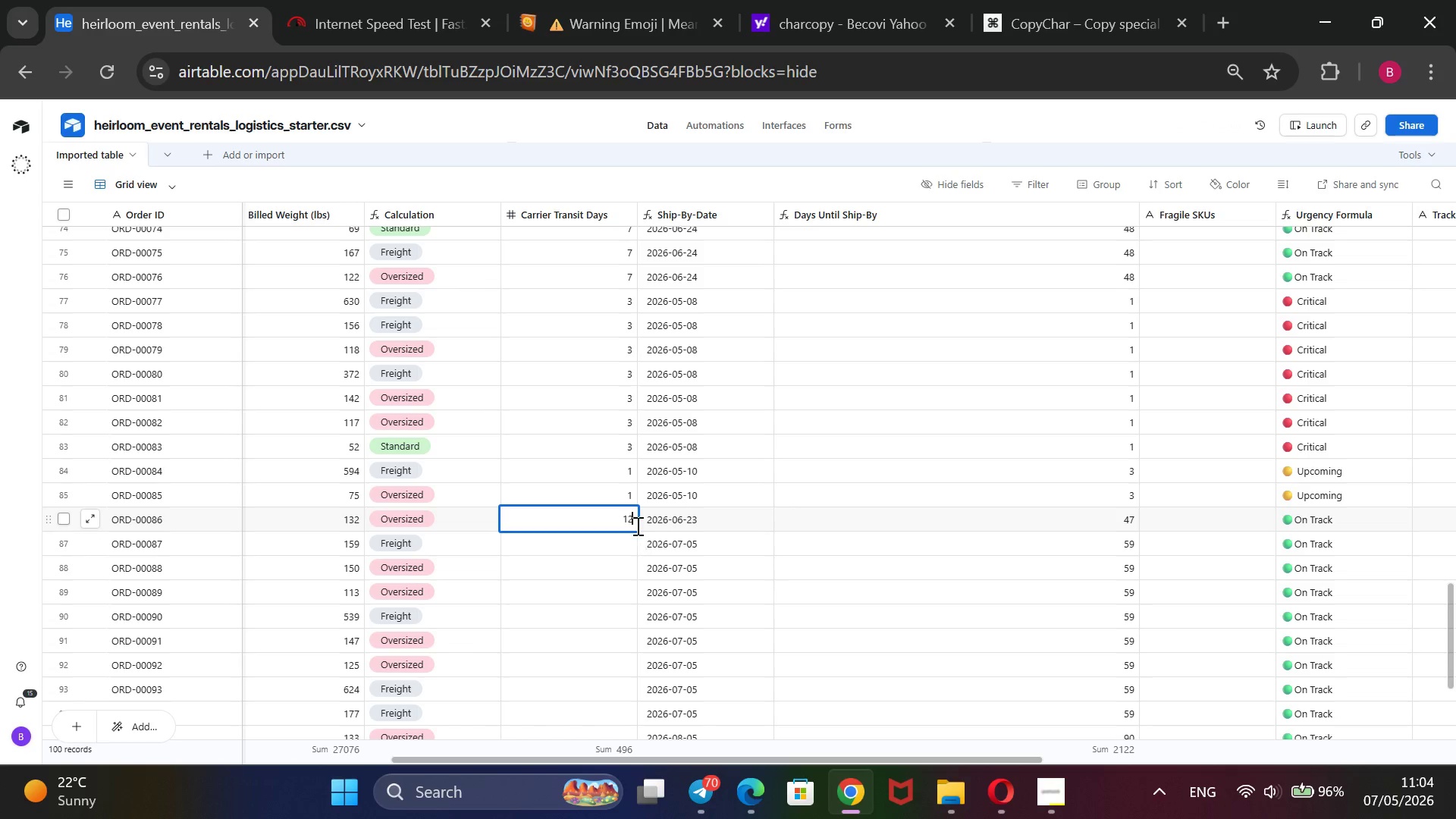 
wait(7.1)
 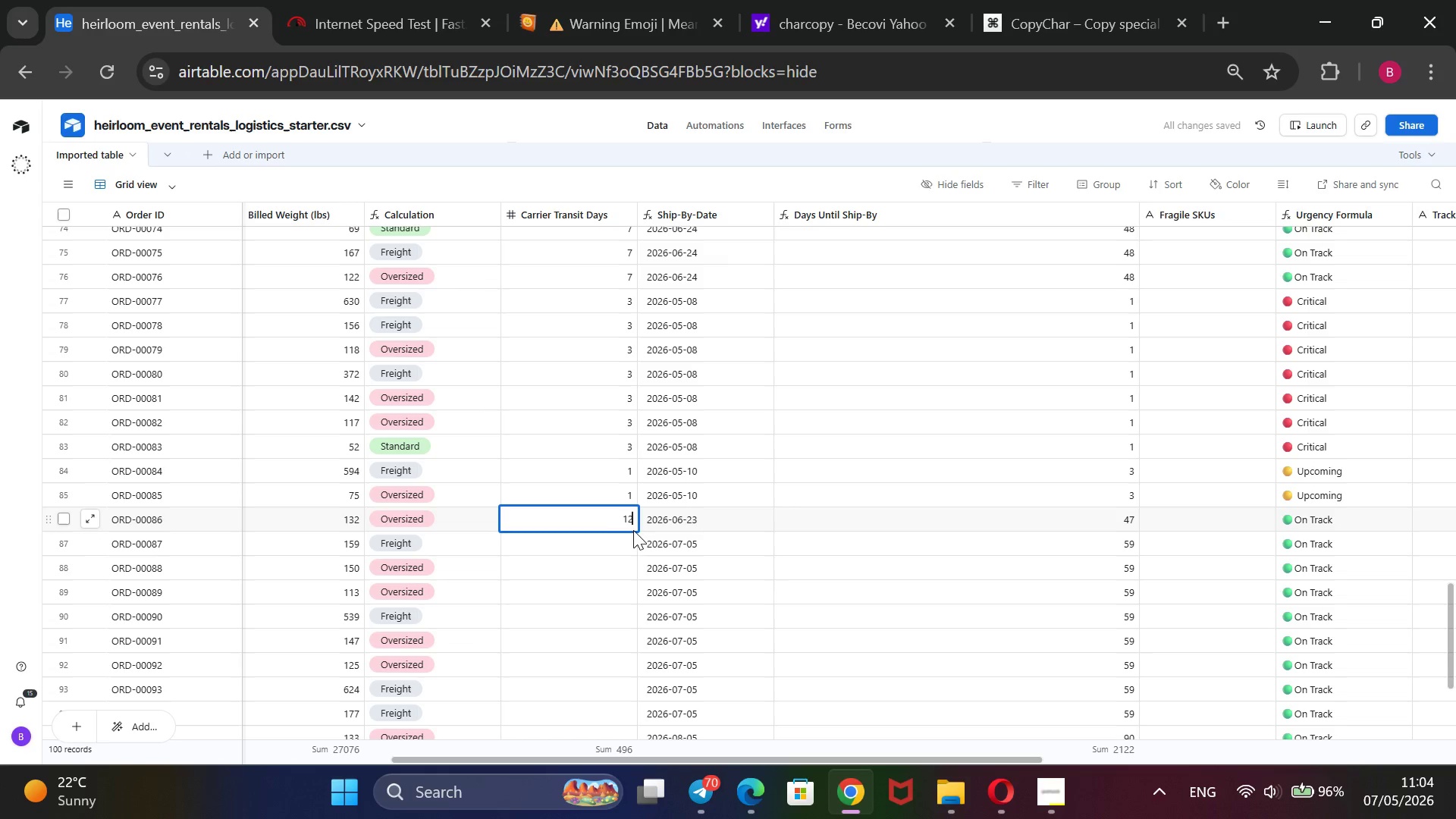 
left_click([708, 177])
 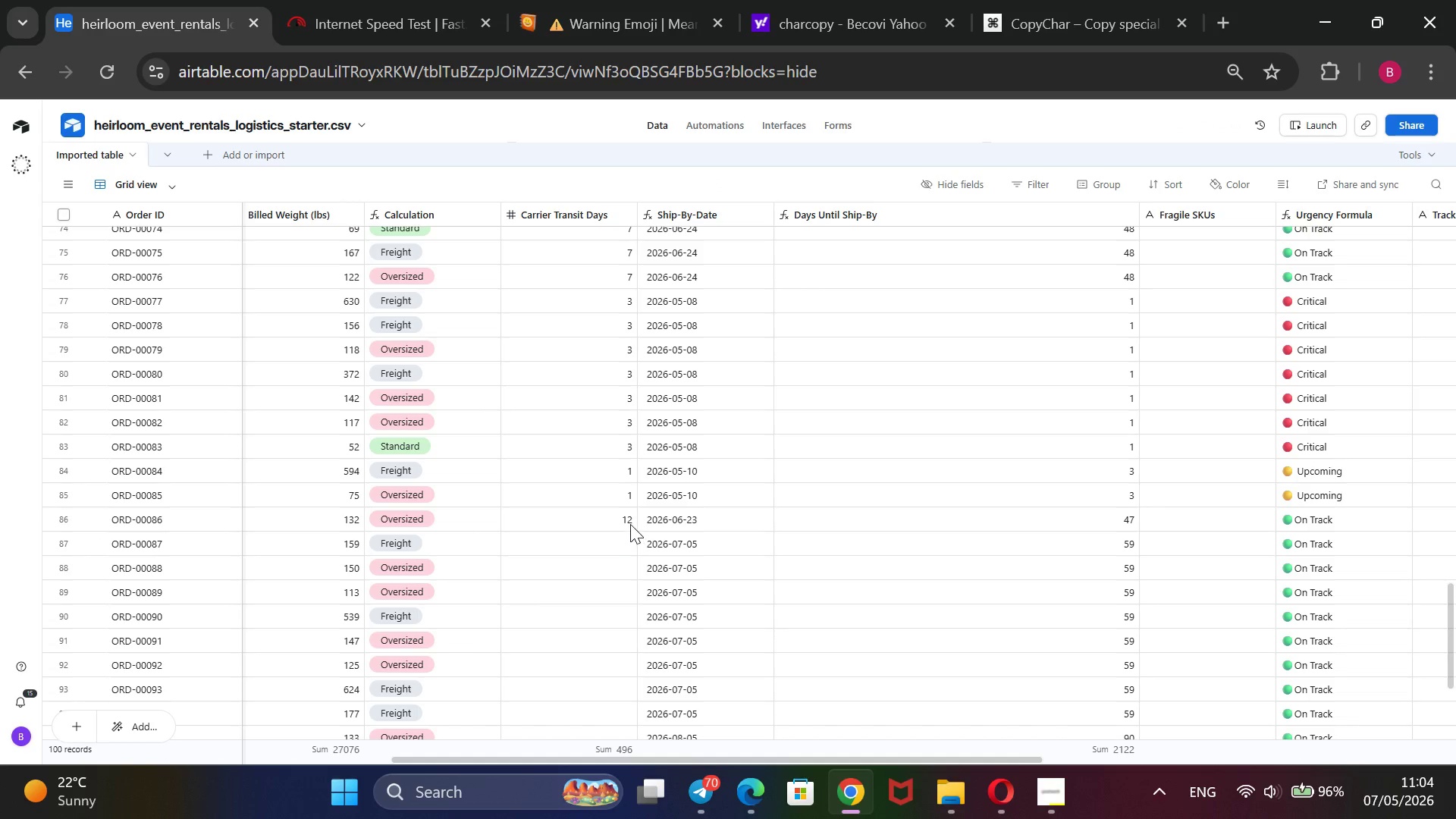 
left_click([626, 524])
 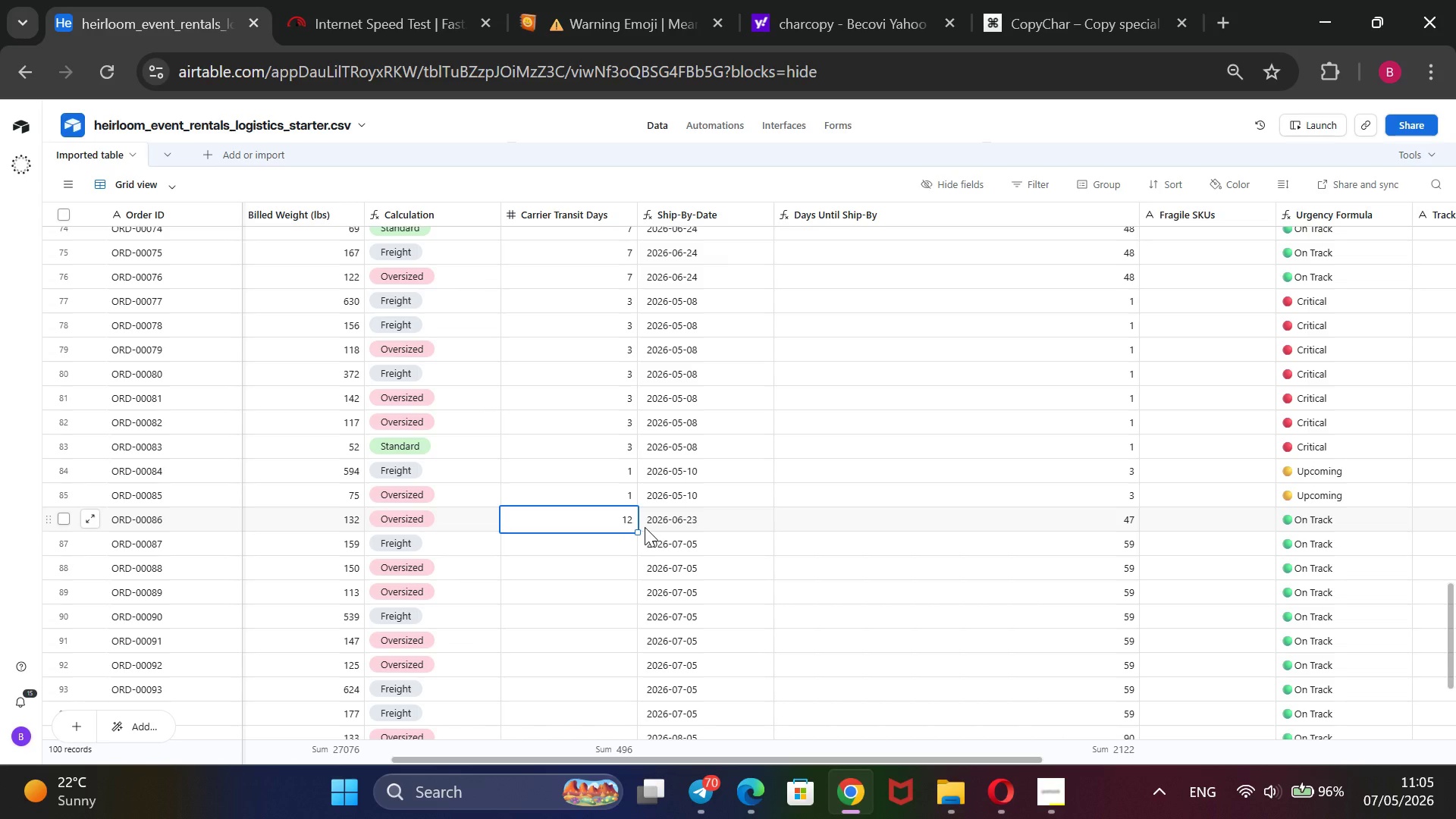 
wait(11.38)
 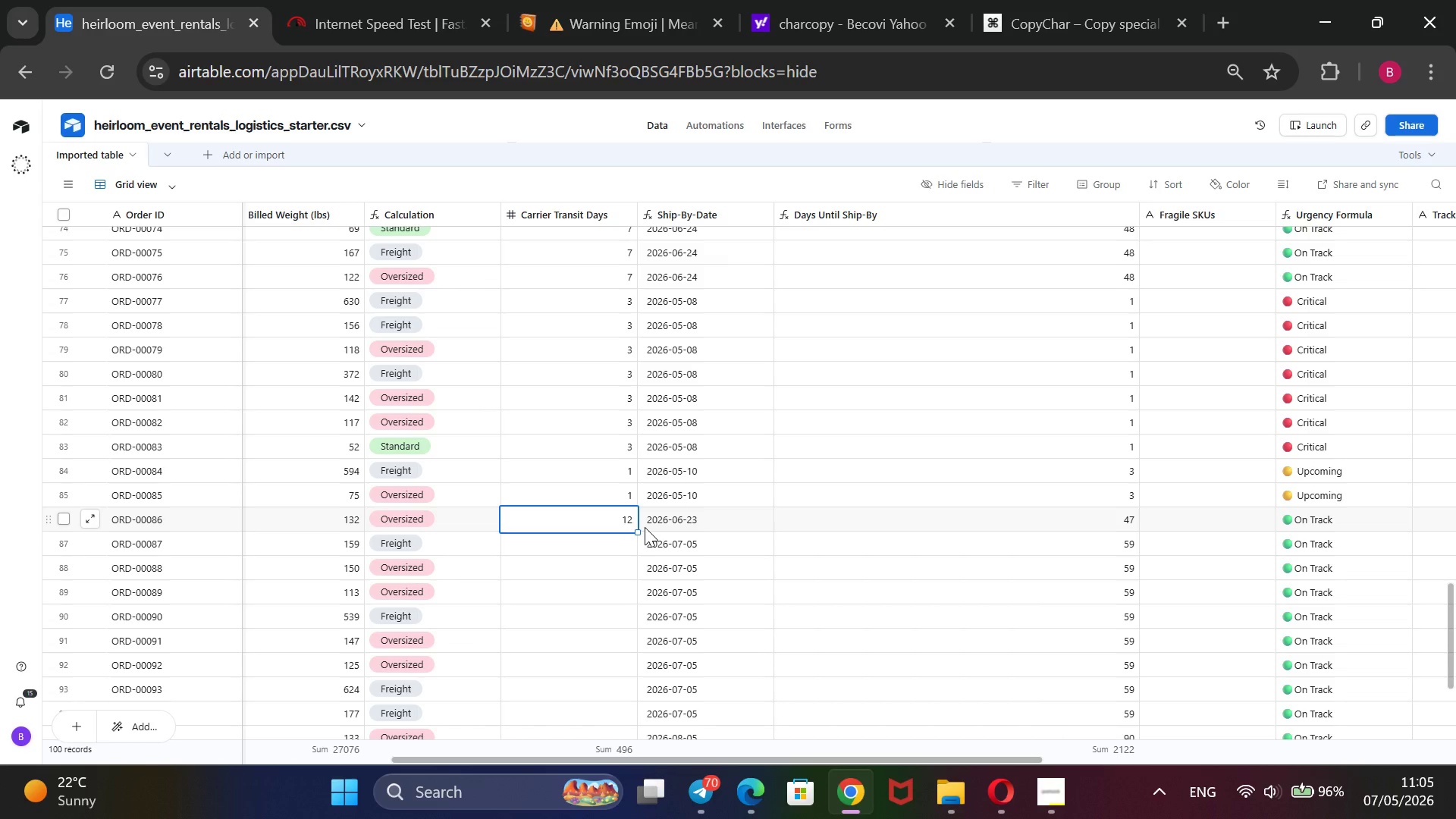 
left_click_drag(start_coordinate=[636, 532], to_coordinate=[604, 616])
 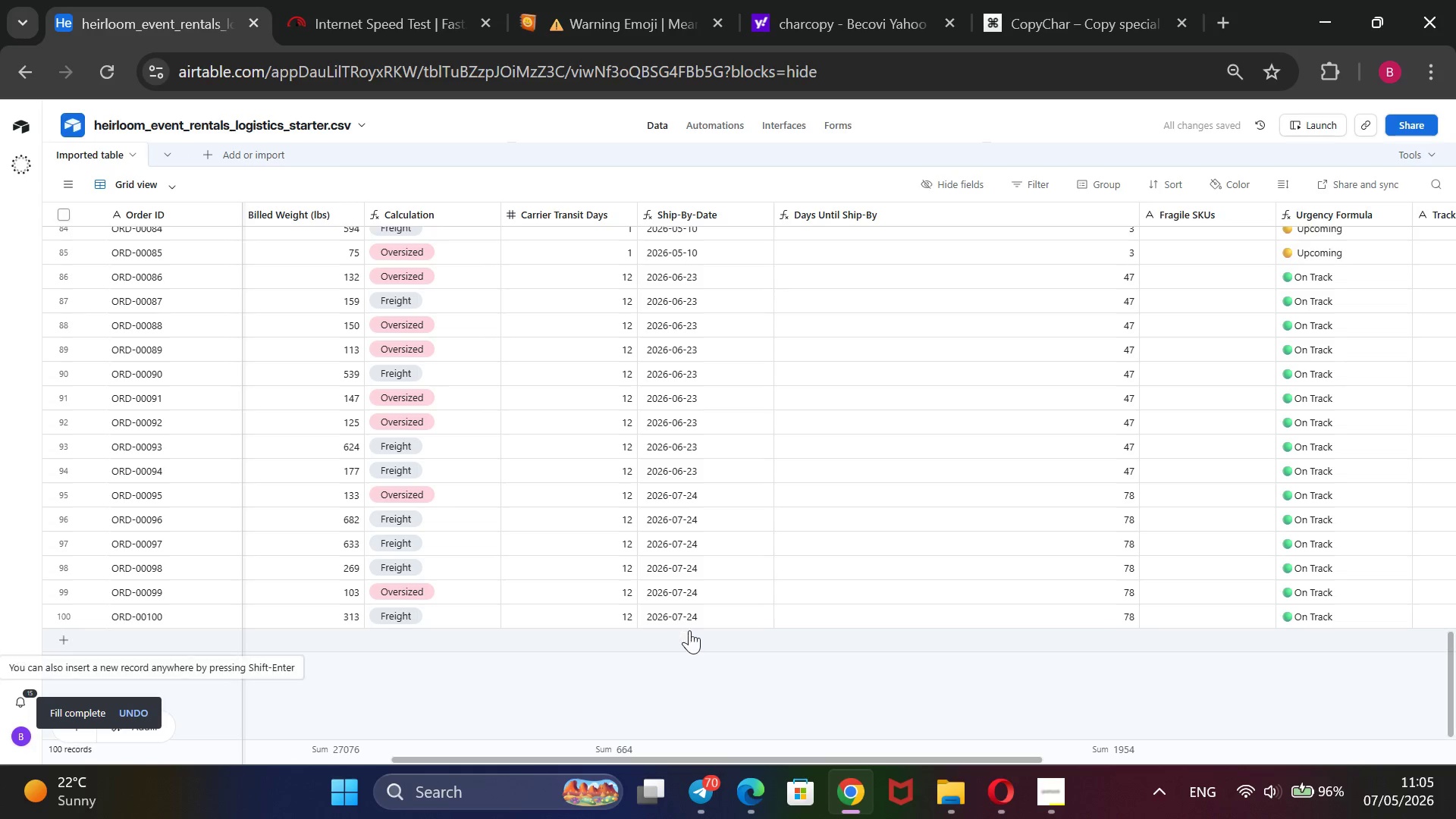 
scroll: coordinate [742, 487], scroll_direction: up, amount: 12.0
 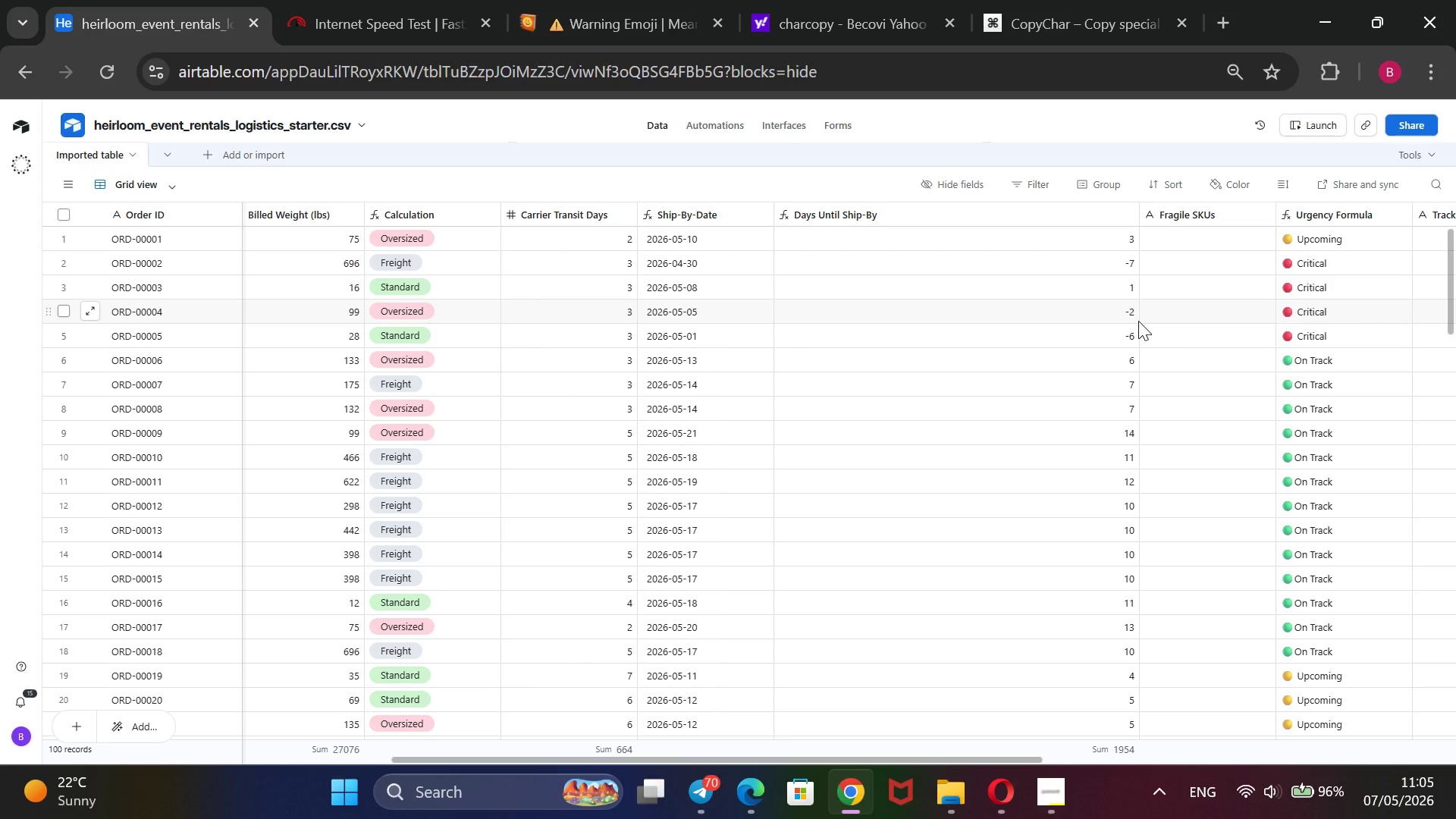 
wait(27.02)
 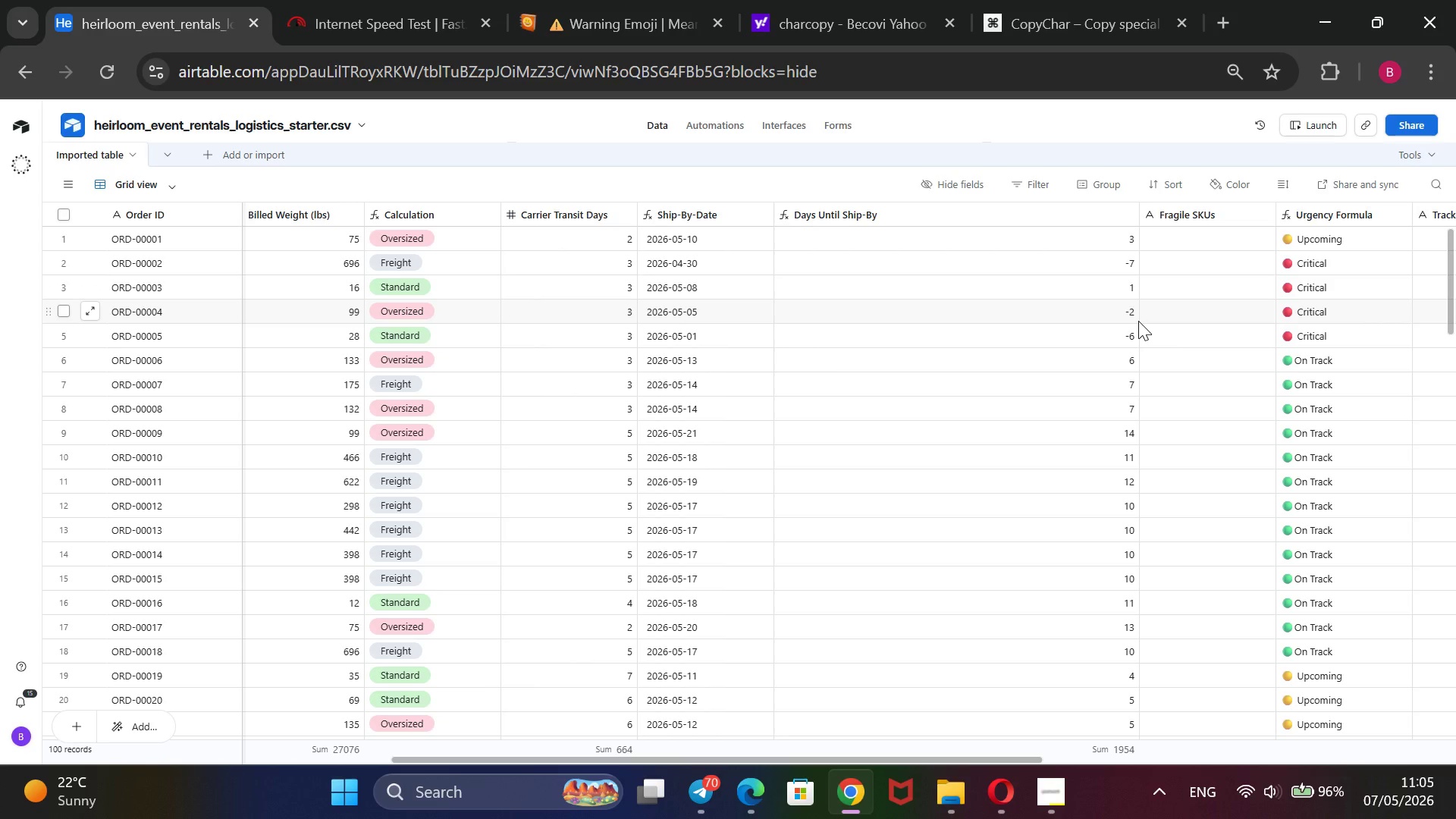 
scroll: coordinate [1134, 330], scroll_direction: down, amount: 9.0
 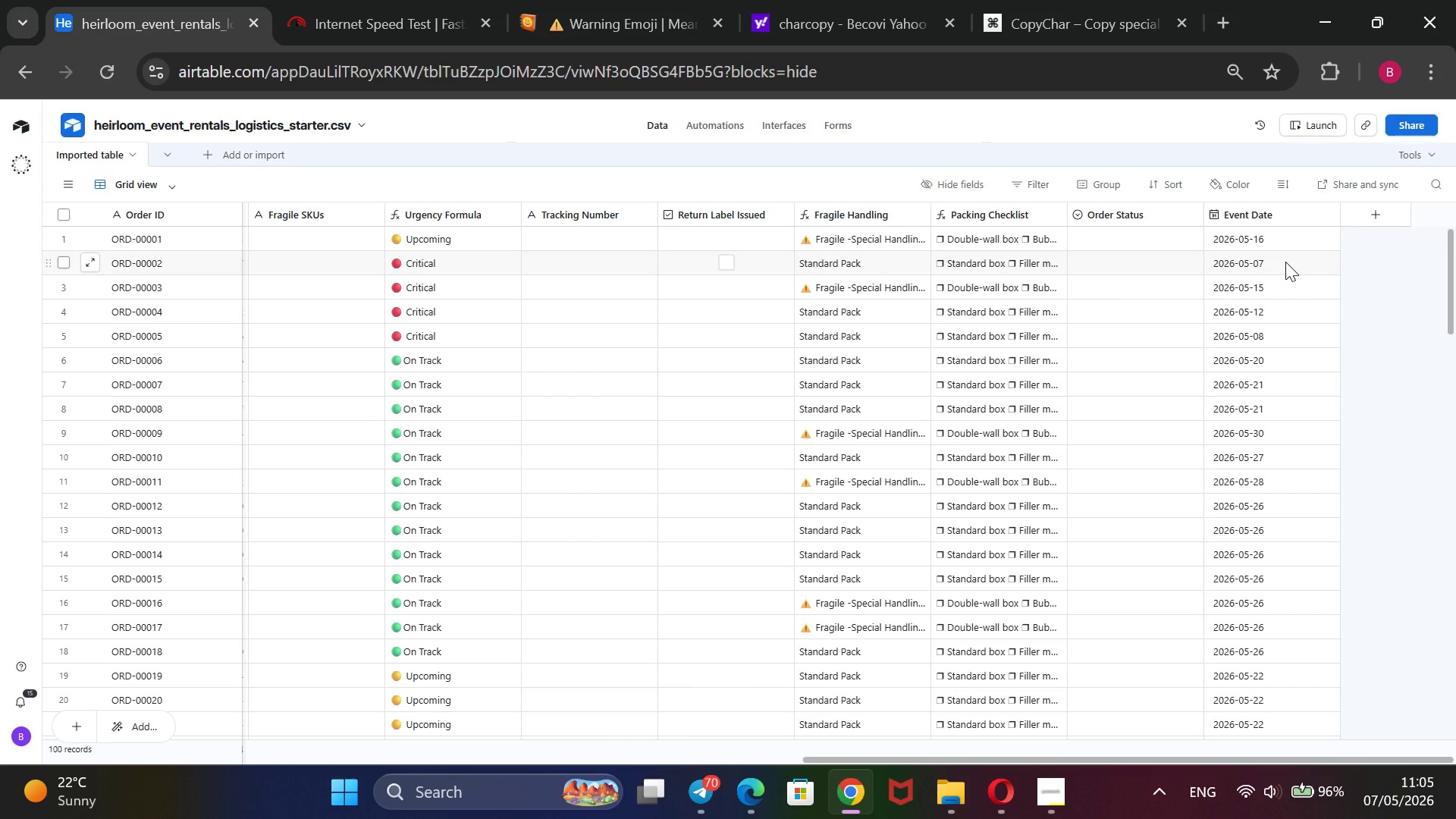 
wait(8.71)
 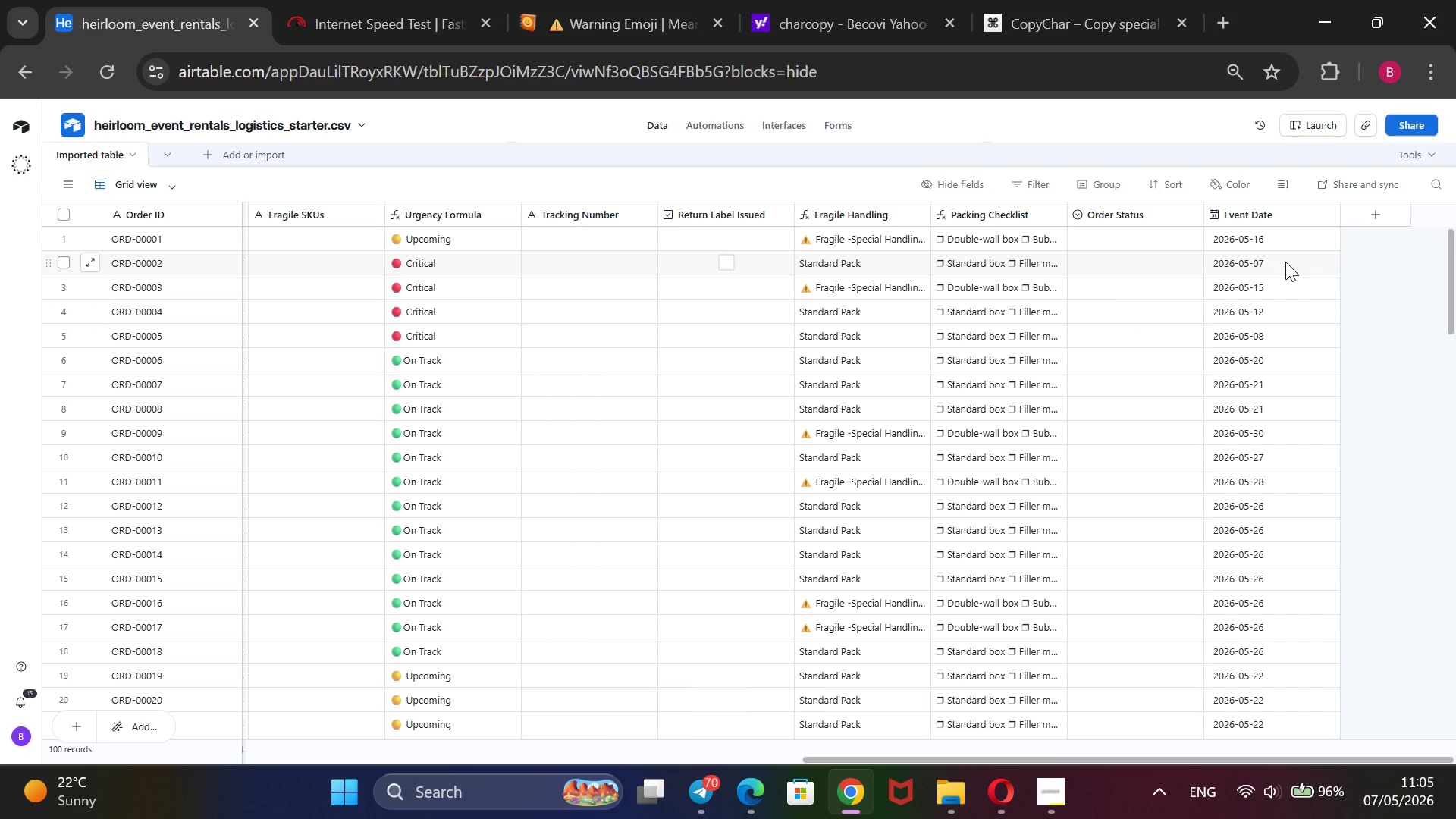 
left_click([1285, 262])
 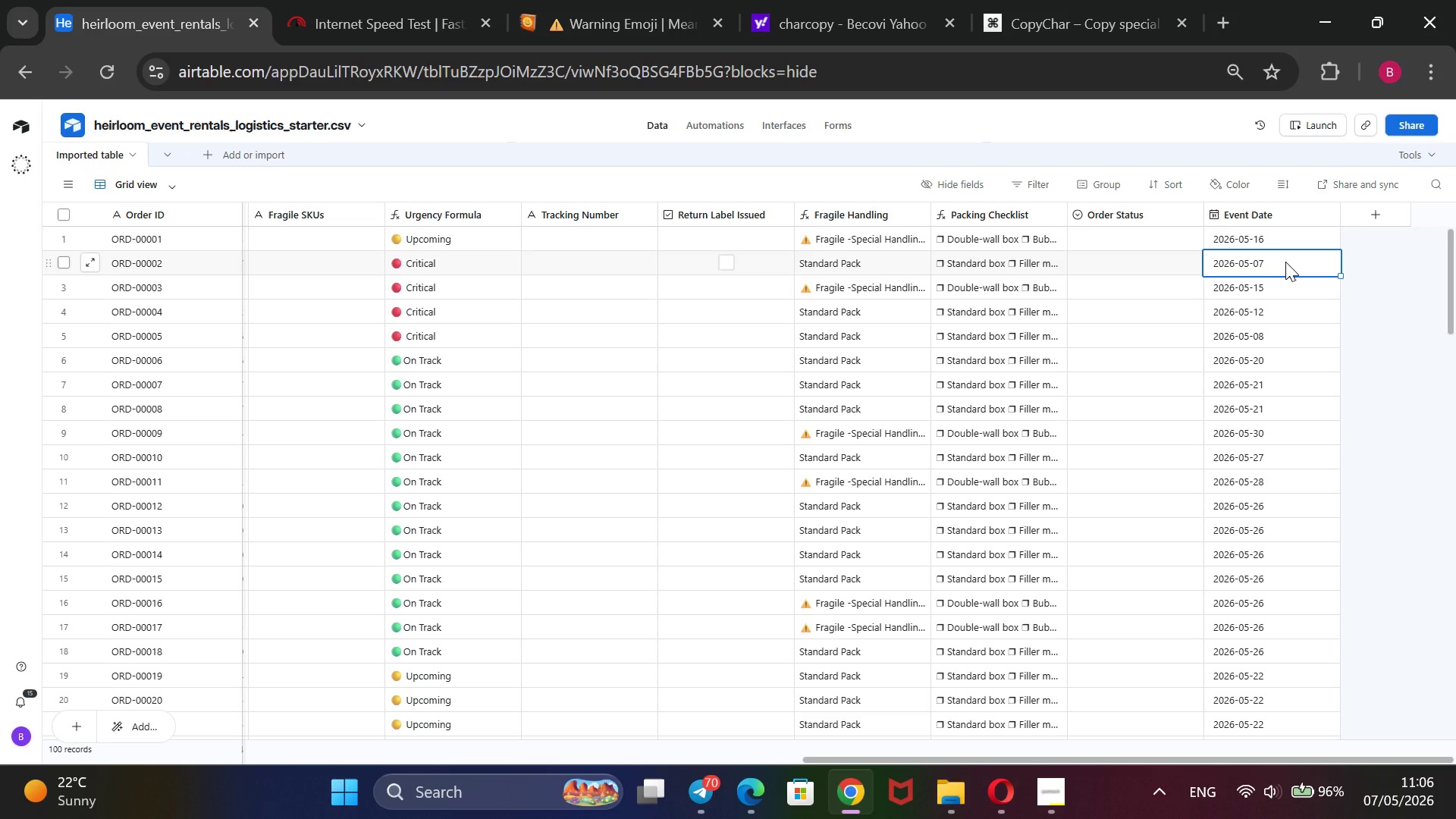 
key(Enter)
 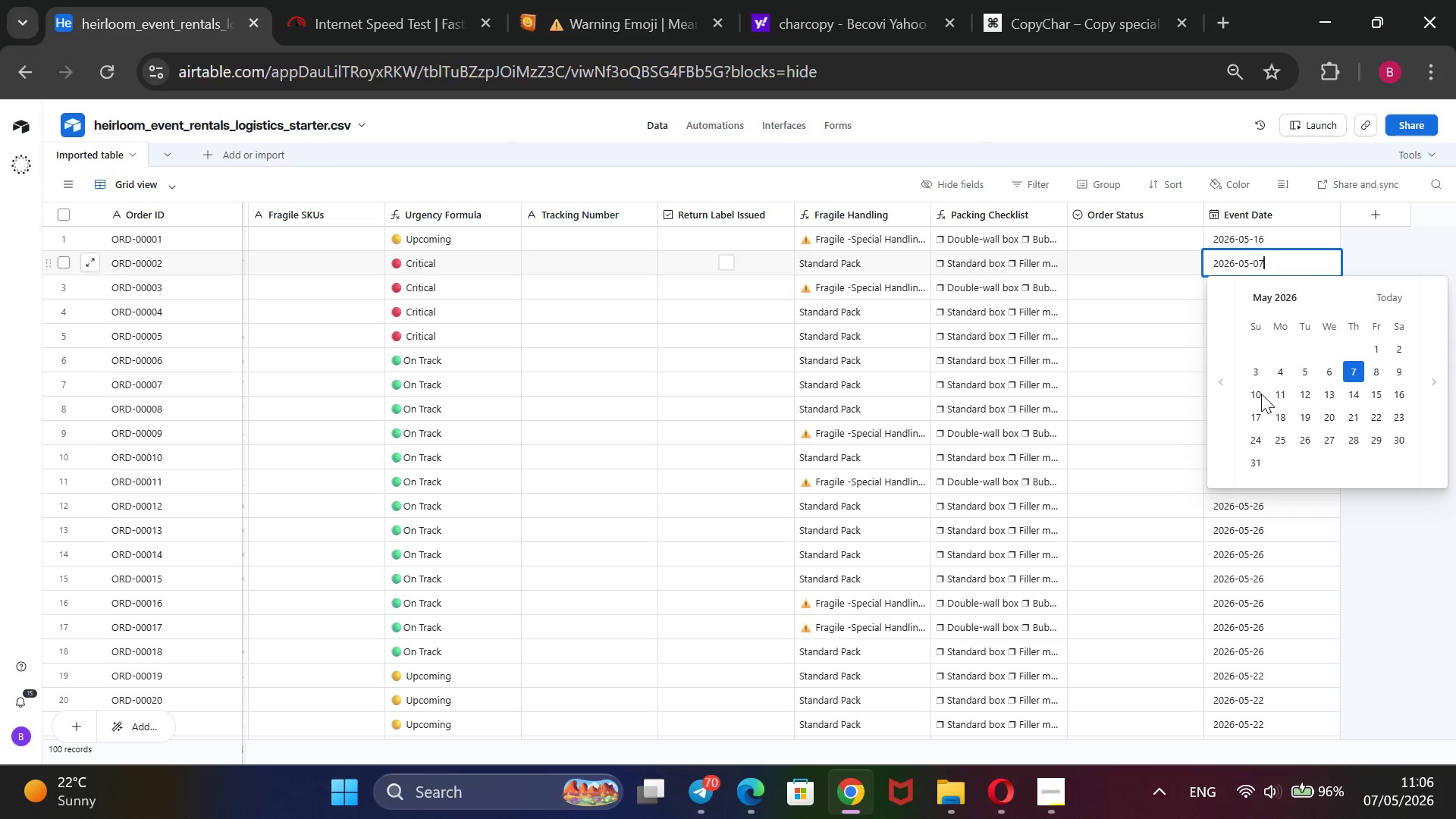 
left_click([1254, 394])
 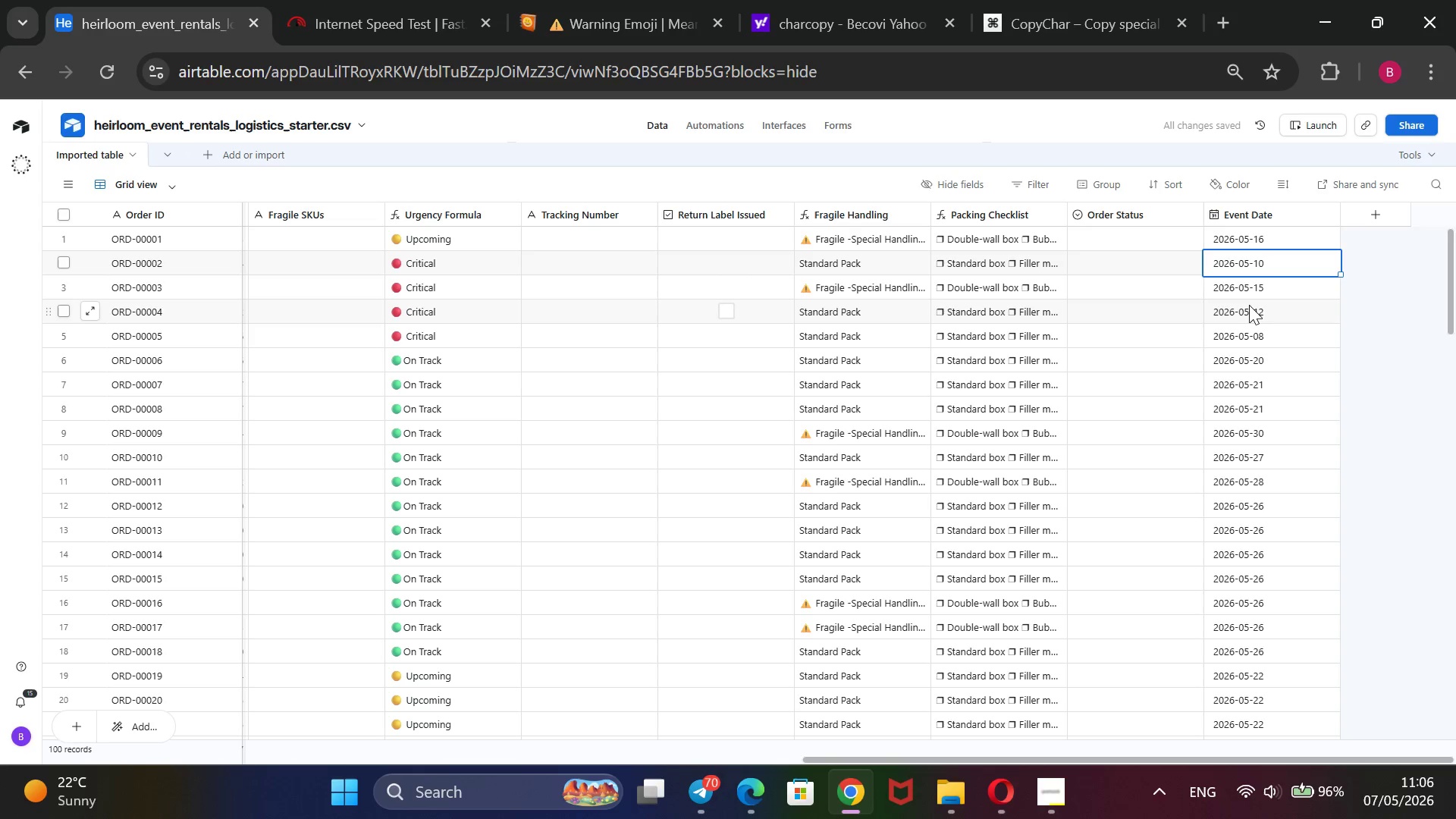 
wait(6.83)
 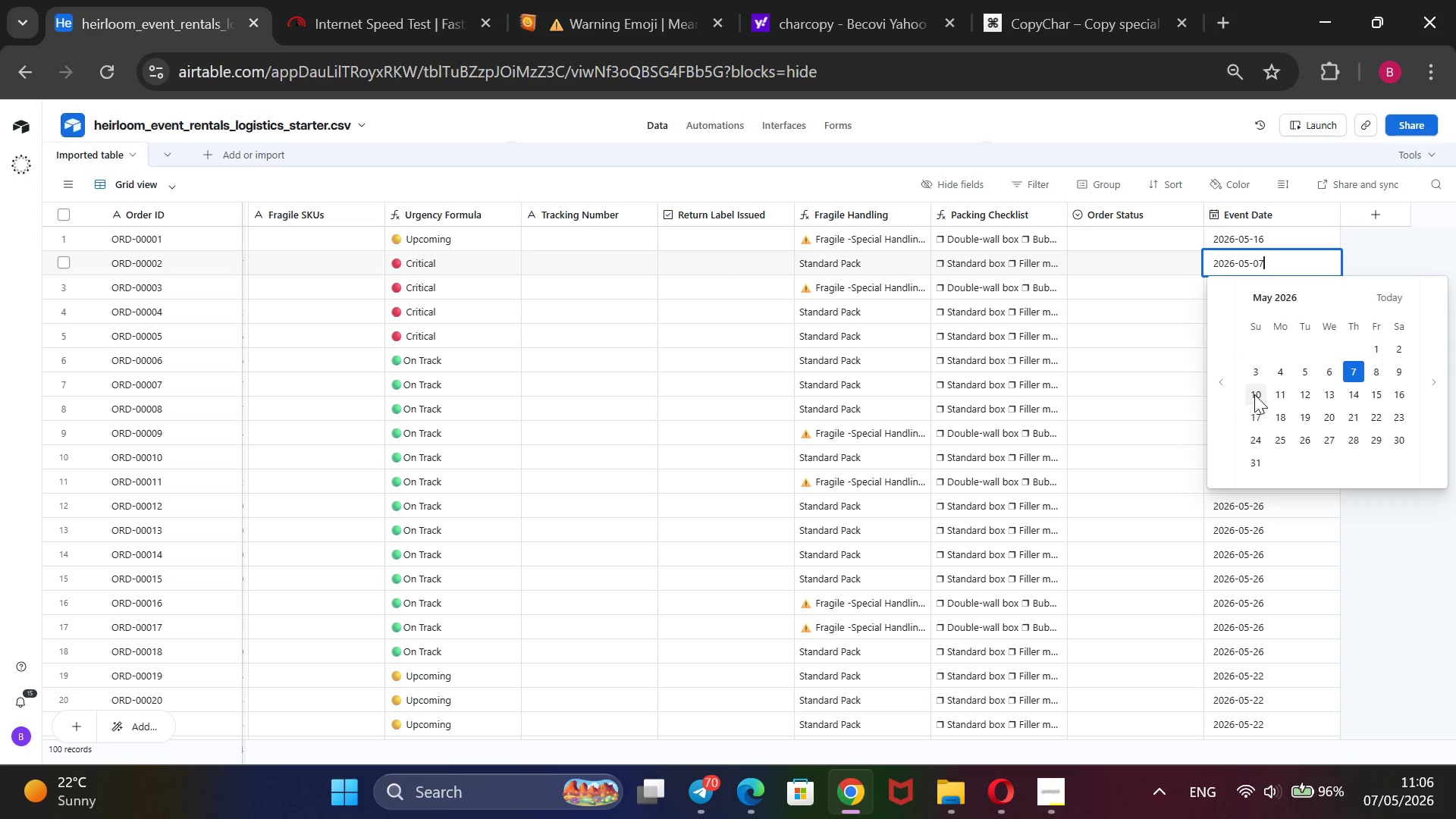 
left_click([1263, 310])
 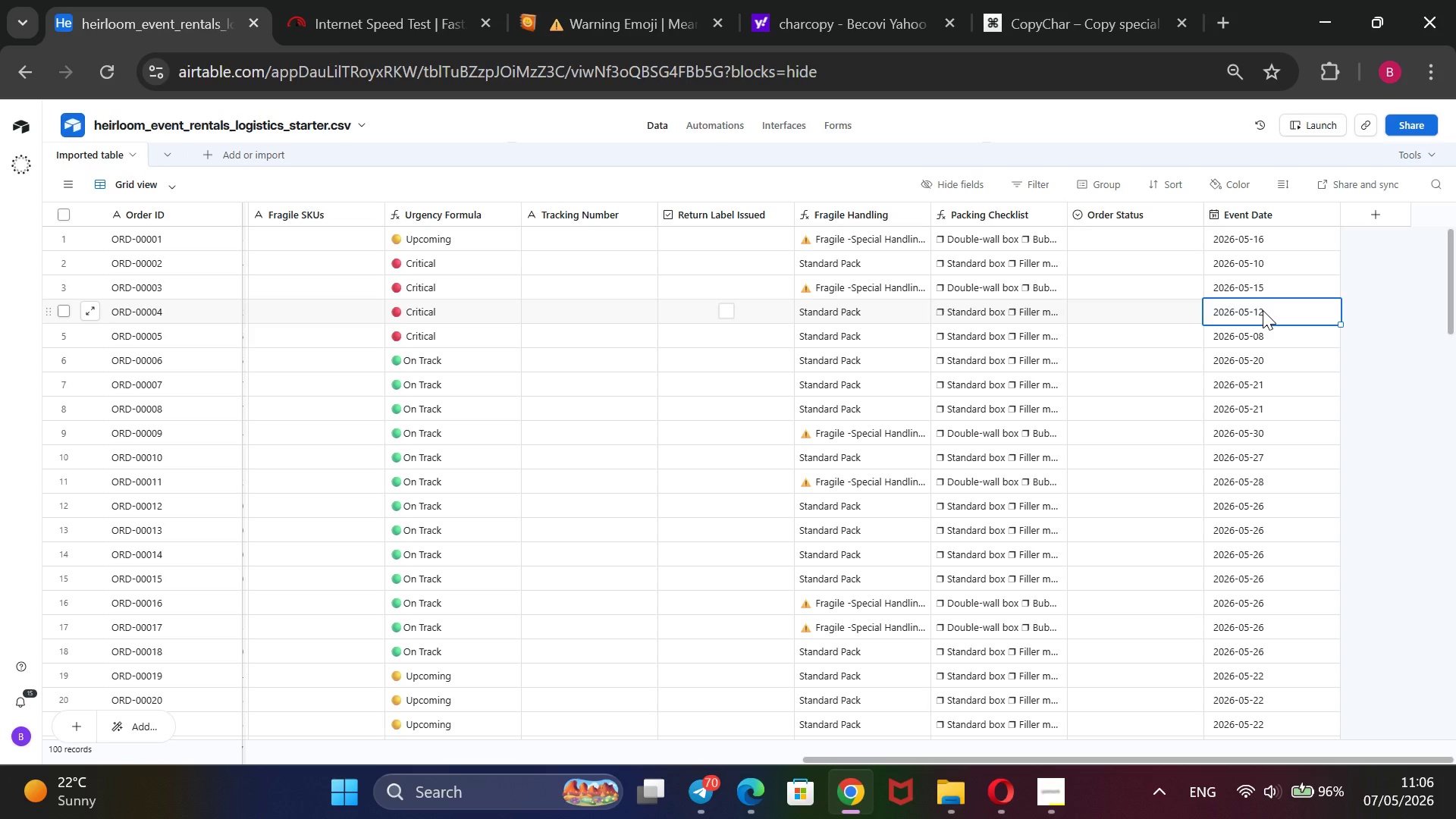 
key(Enter)
 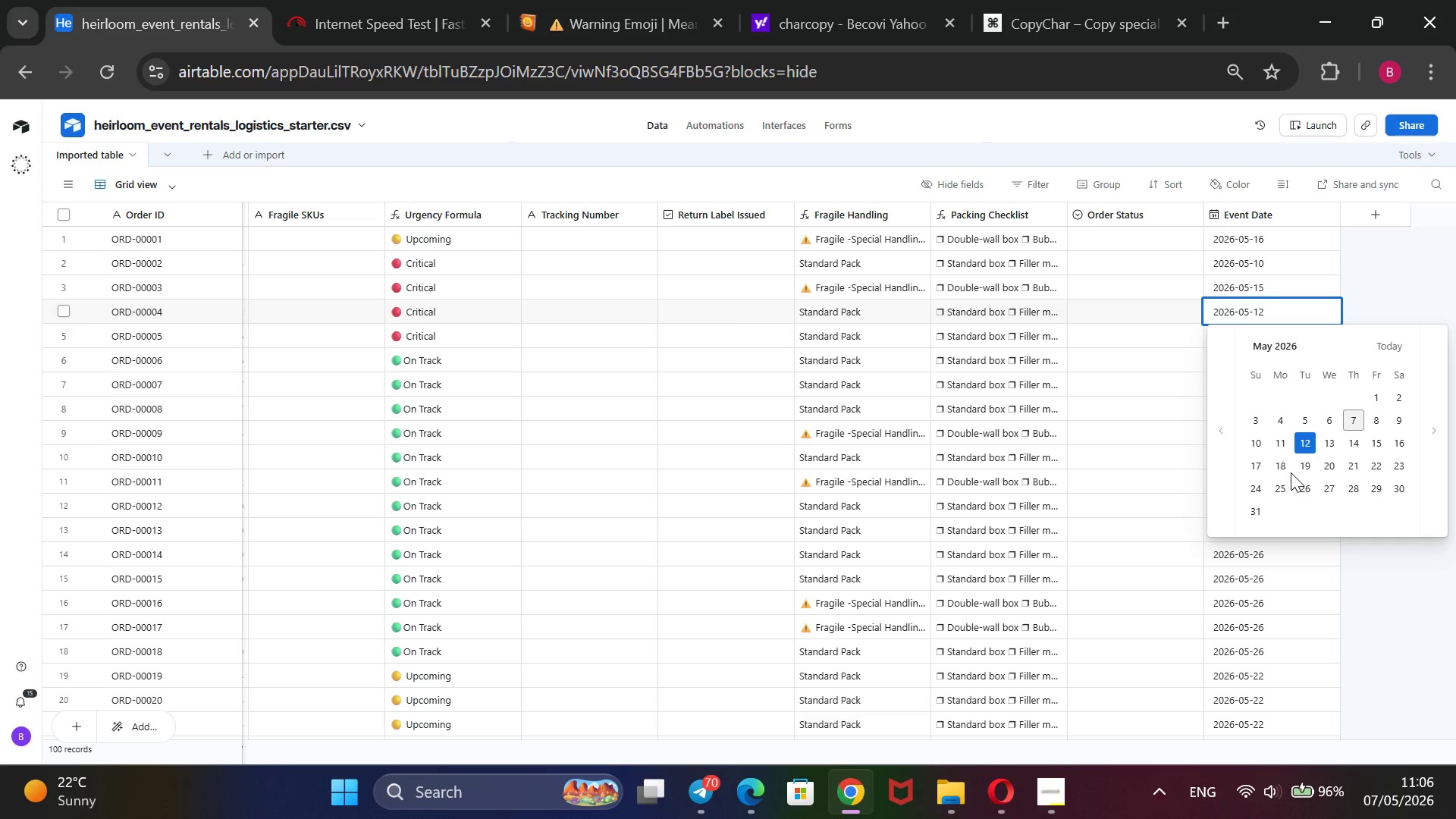 
left_click([1262, 467])
 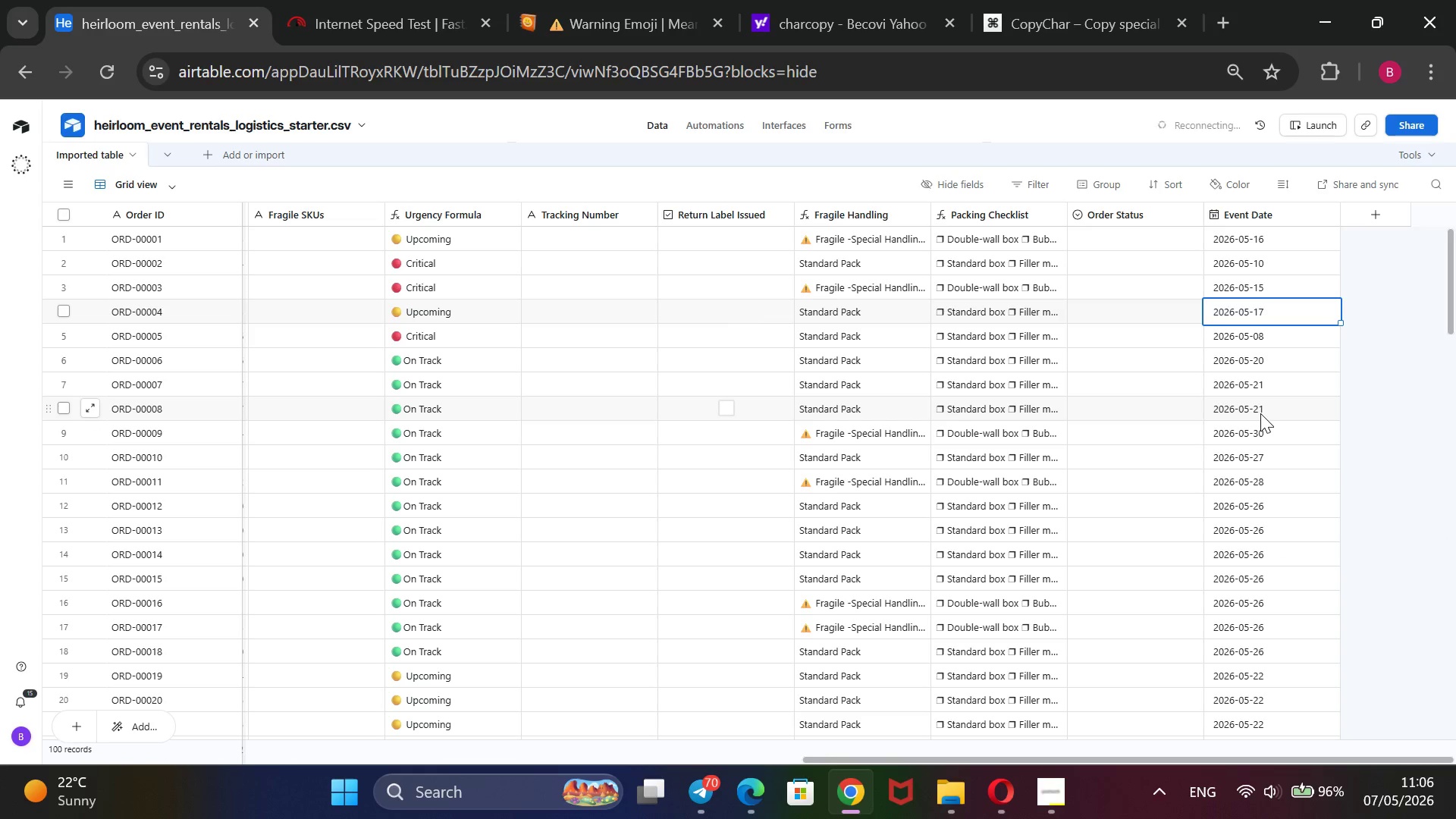 
wait(5.09)
 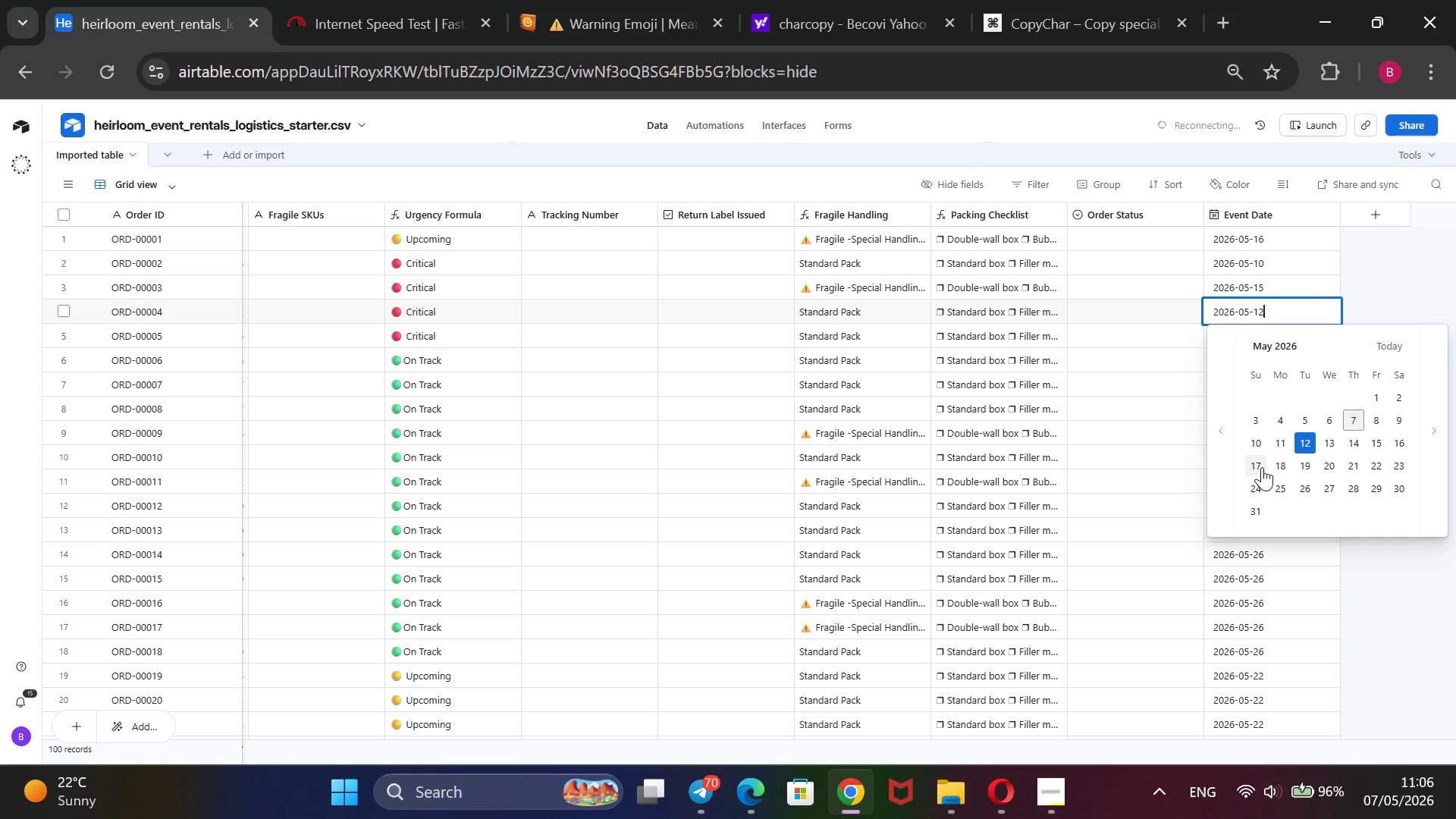 
left_click([1267, 336])
 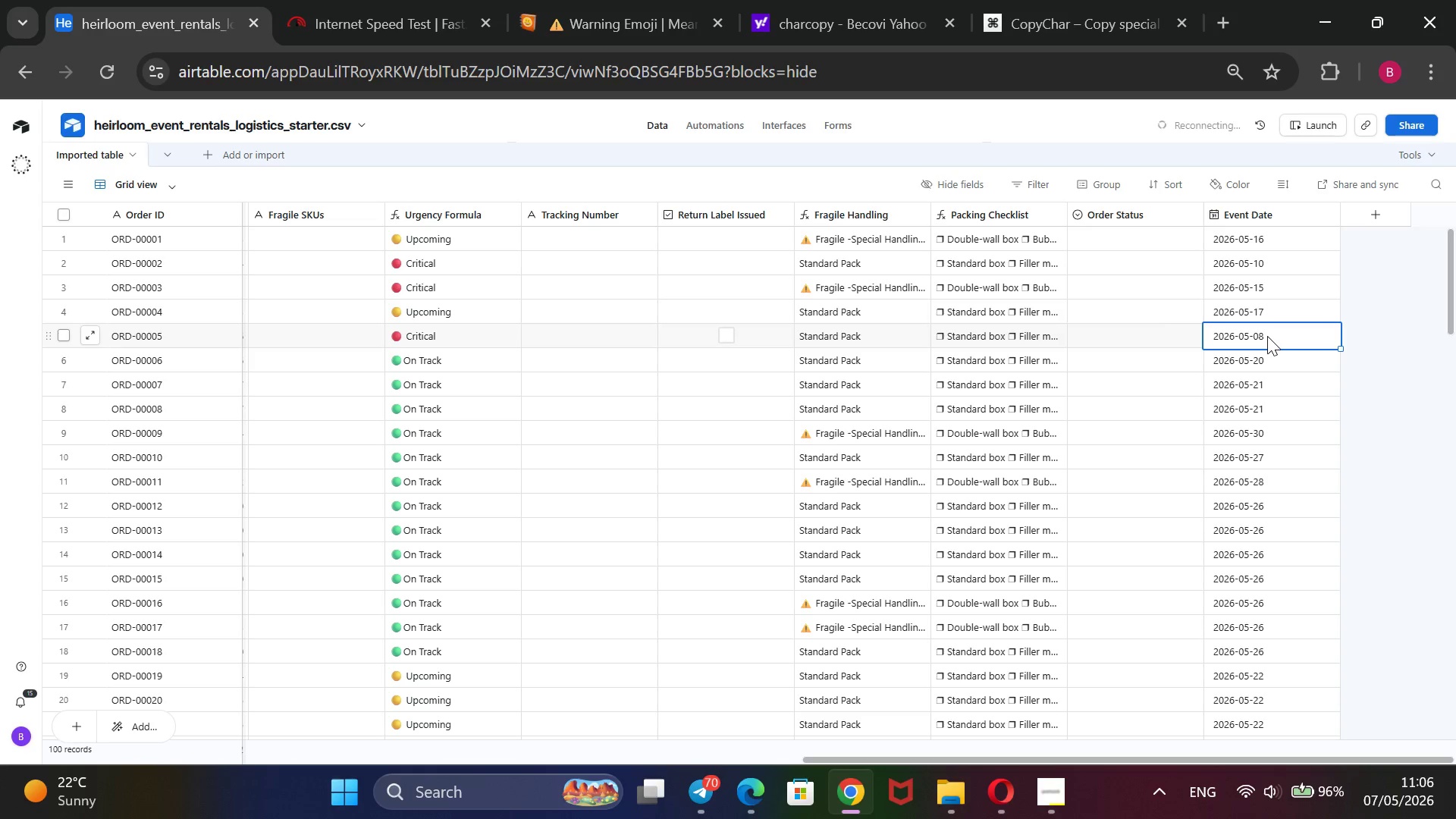 
wait(5.86)
 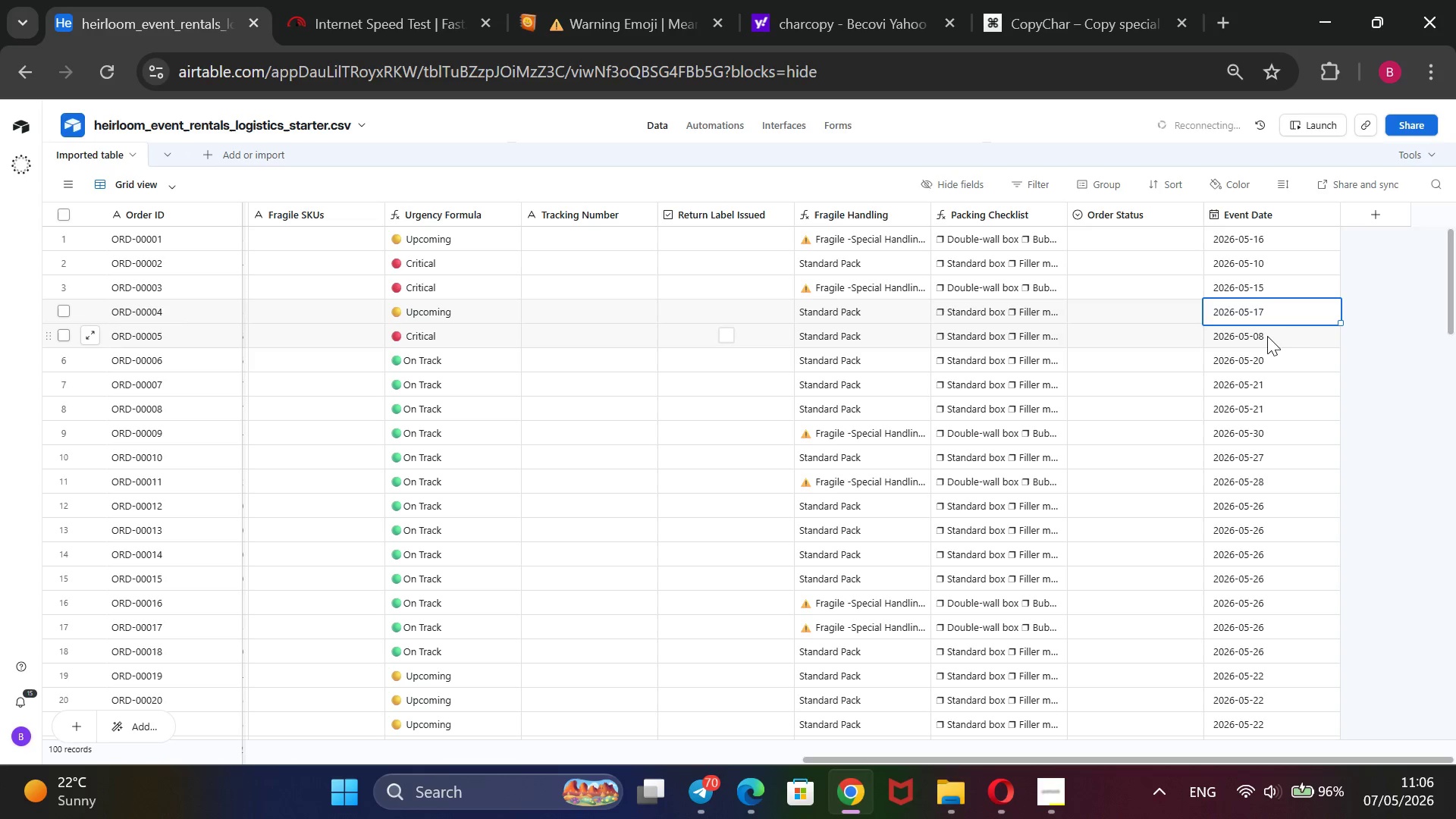 
key(Enter)
 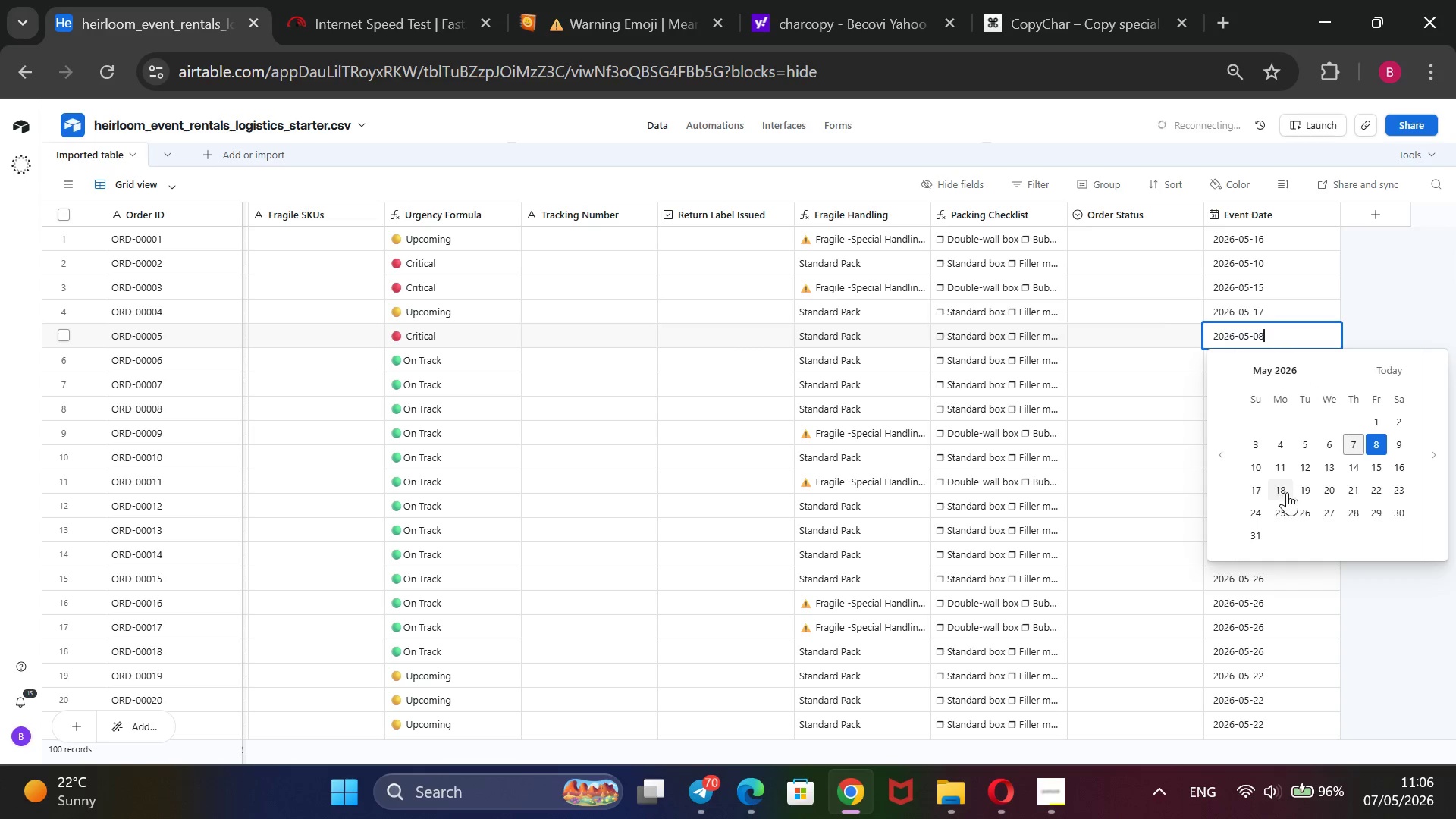 
wait(6.08)
 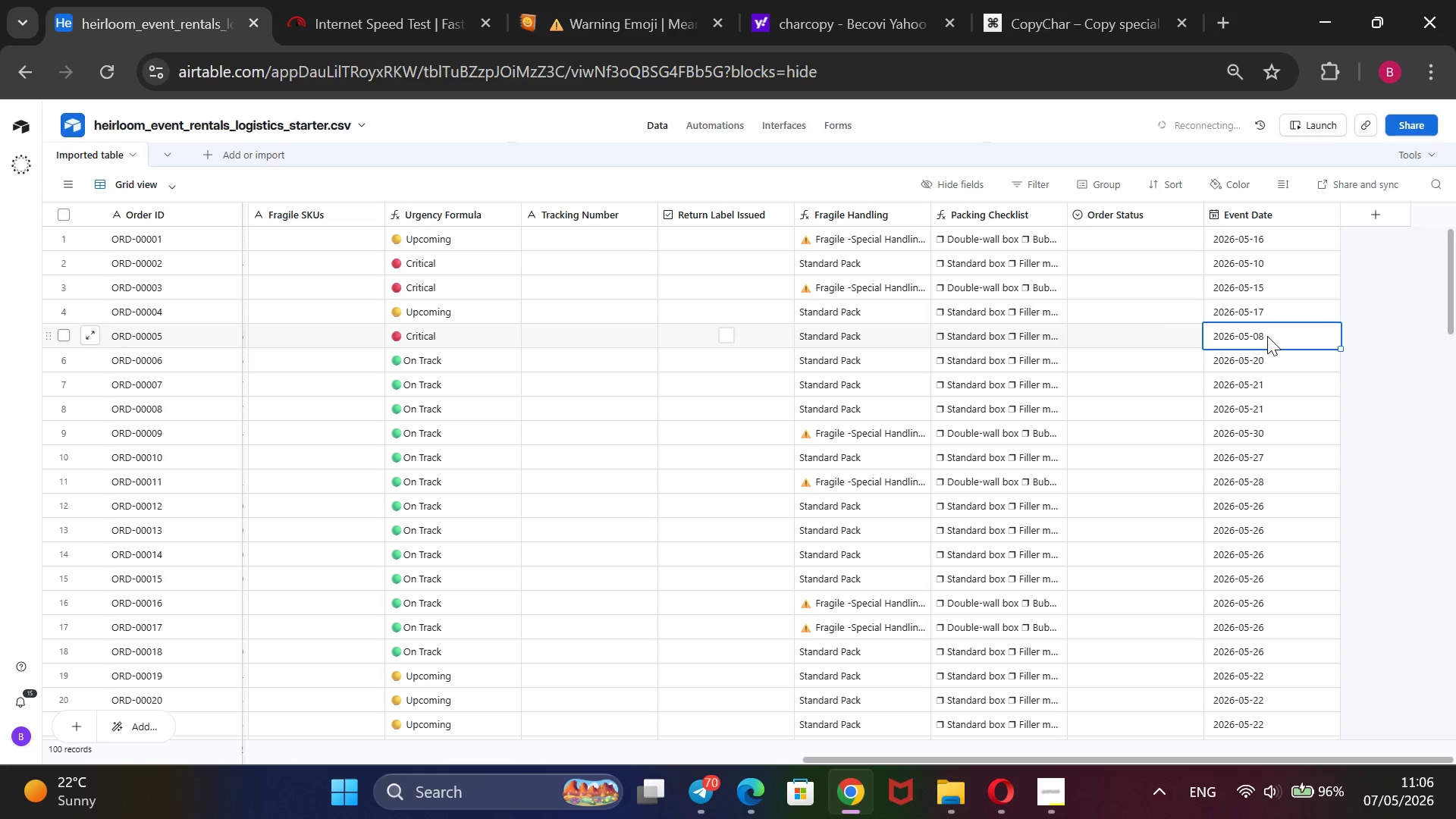 
left_click([1299, 492])
 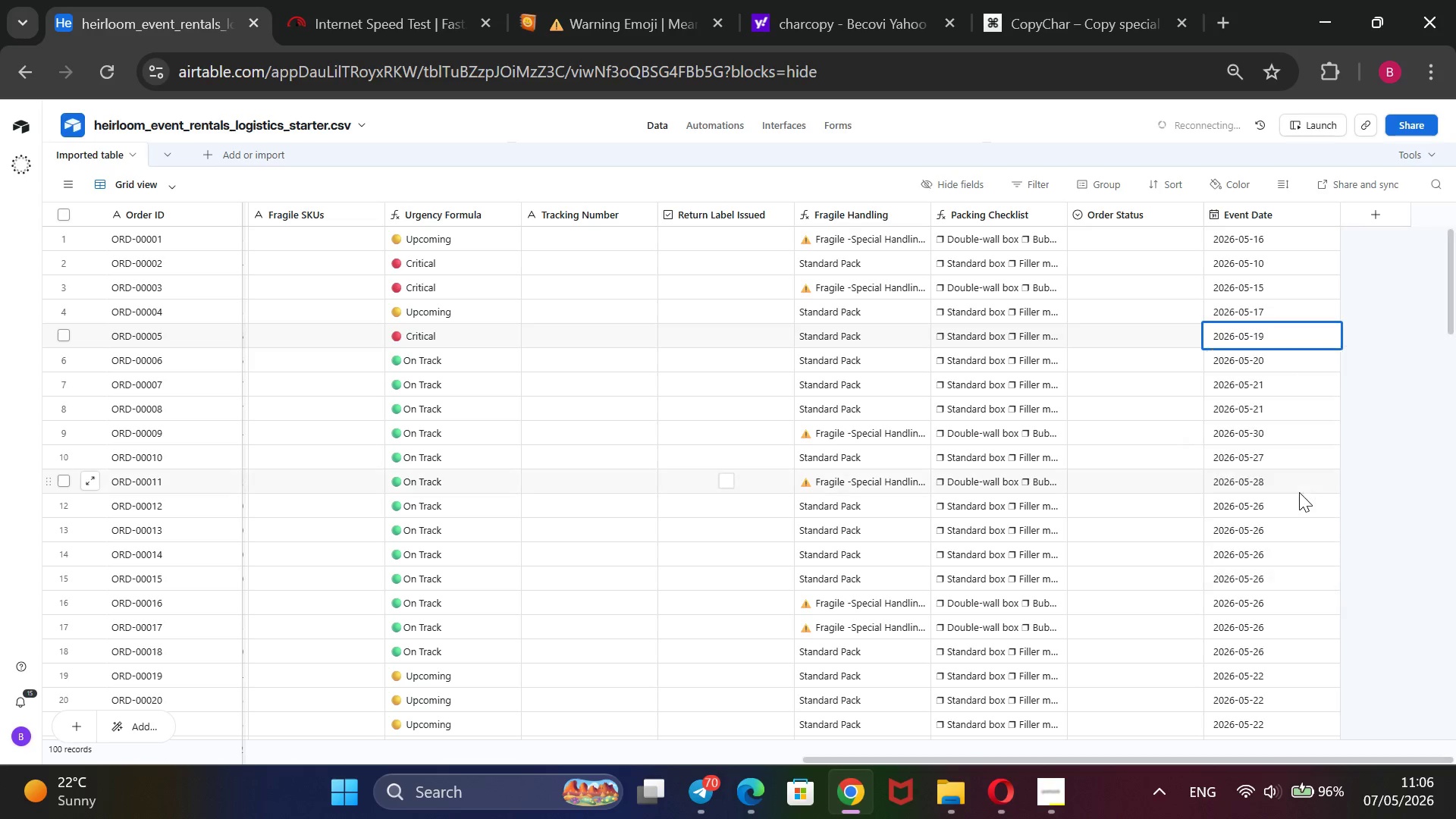 
scroll: coordinate [725, 358], scroll_direction: up, amount: 7.0
 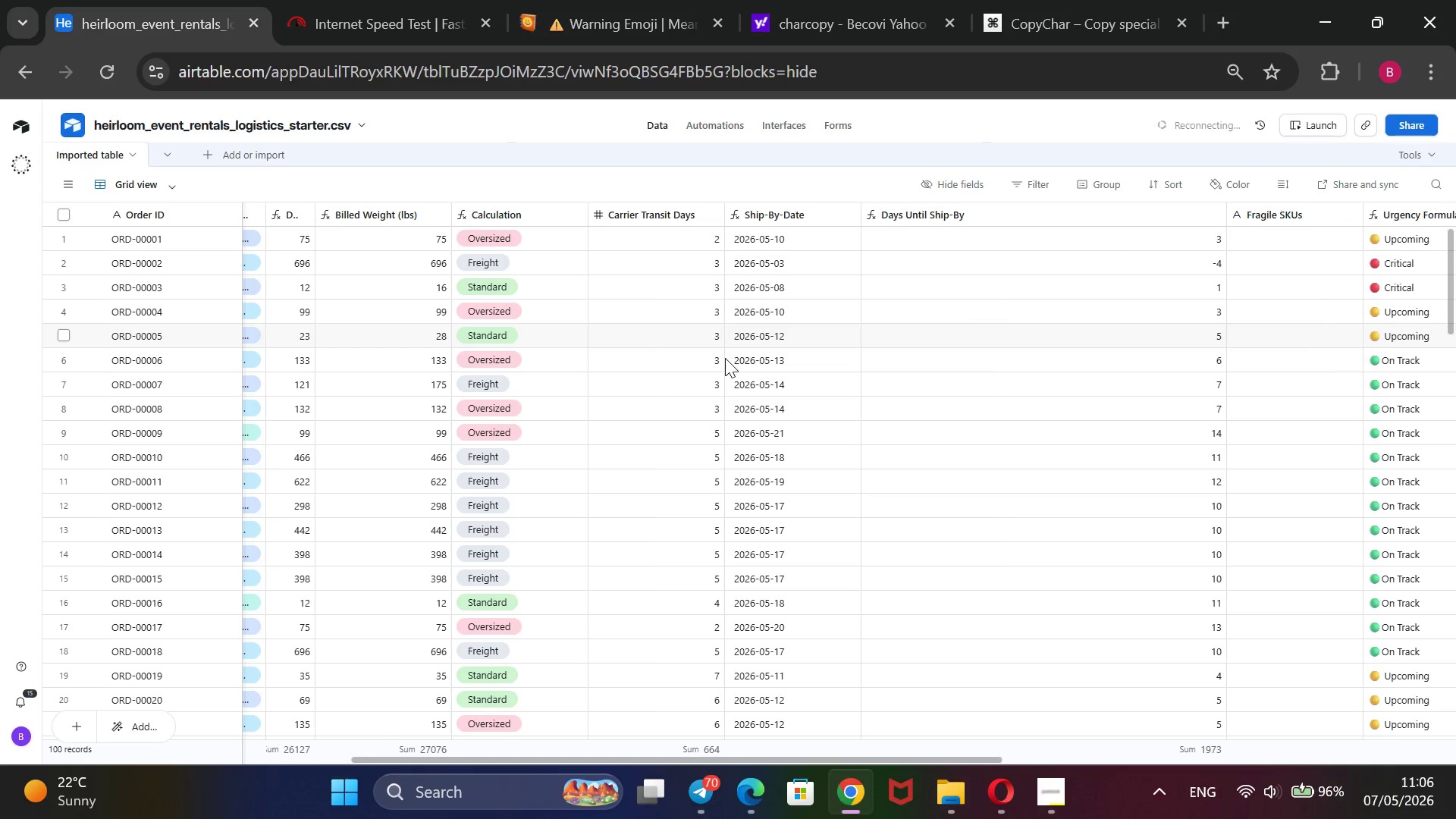 
scroll: coordinate [1146, 402], scroll_direction: down, amount: 15.0
 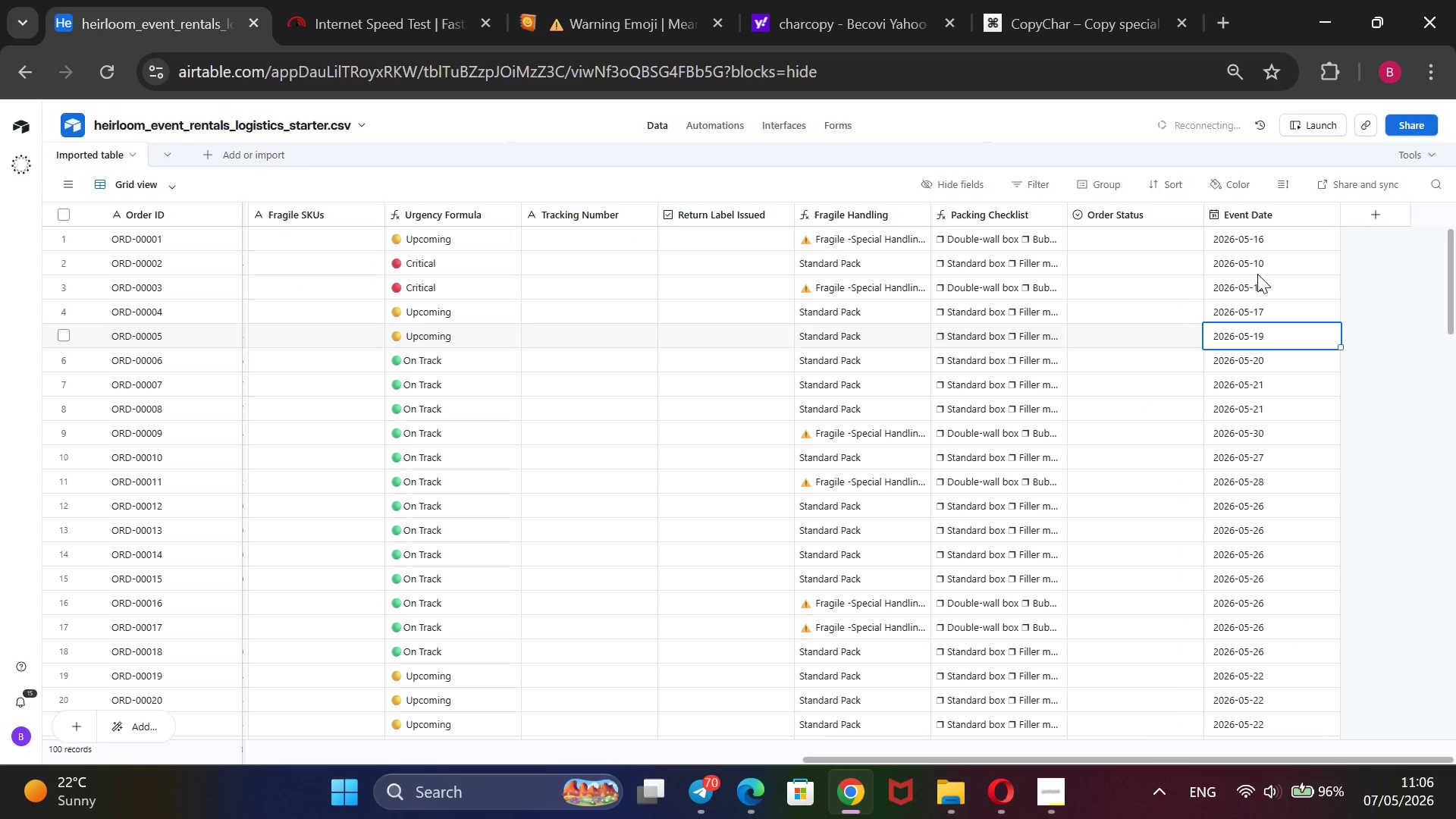 
left_click([1257, 267])
 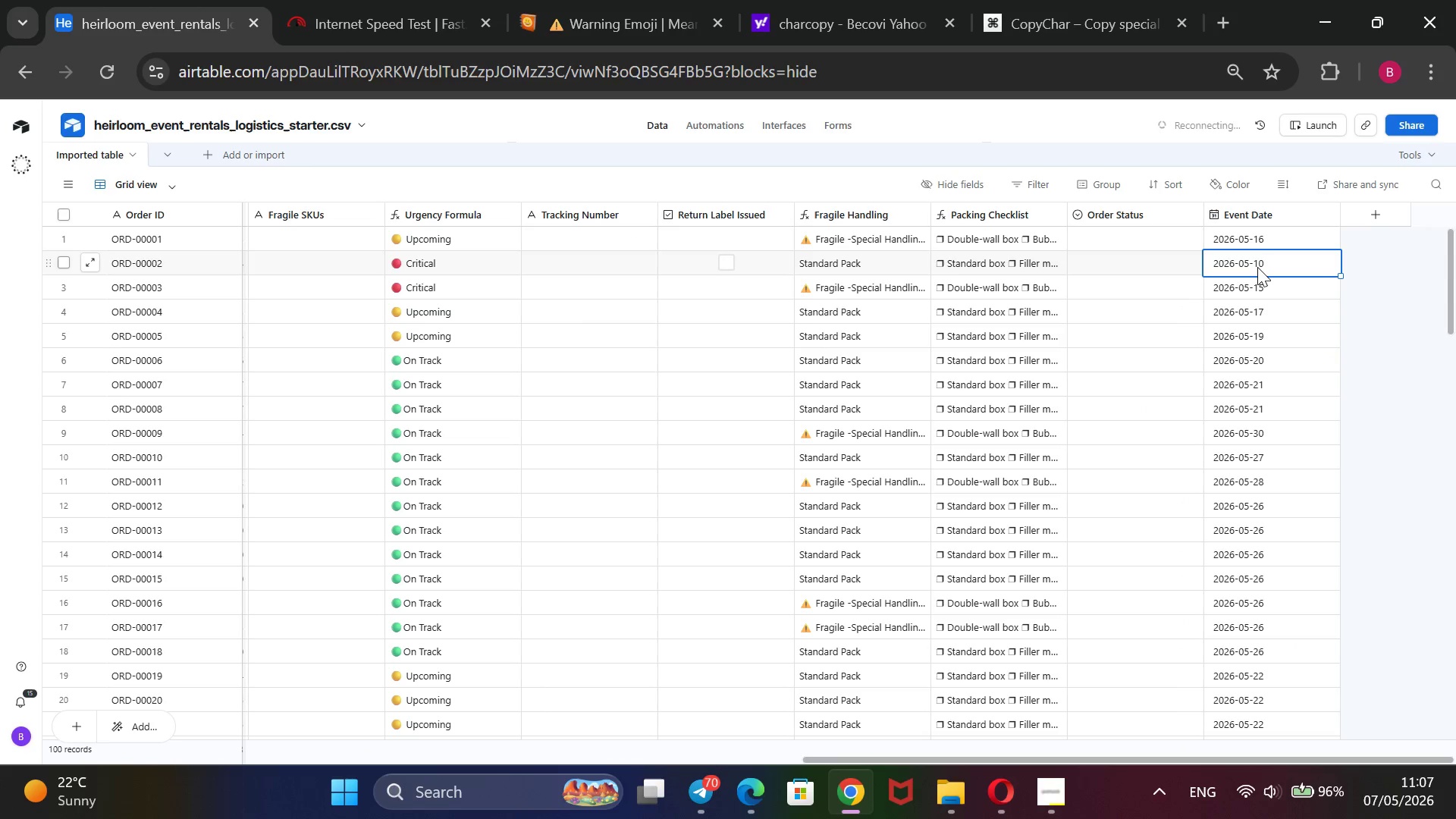 
wait(5.53)
 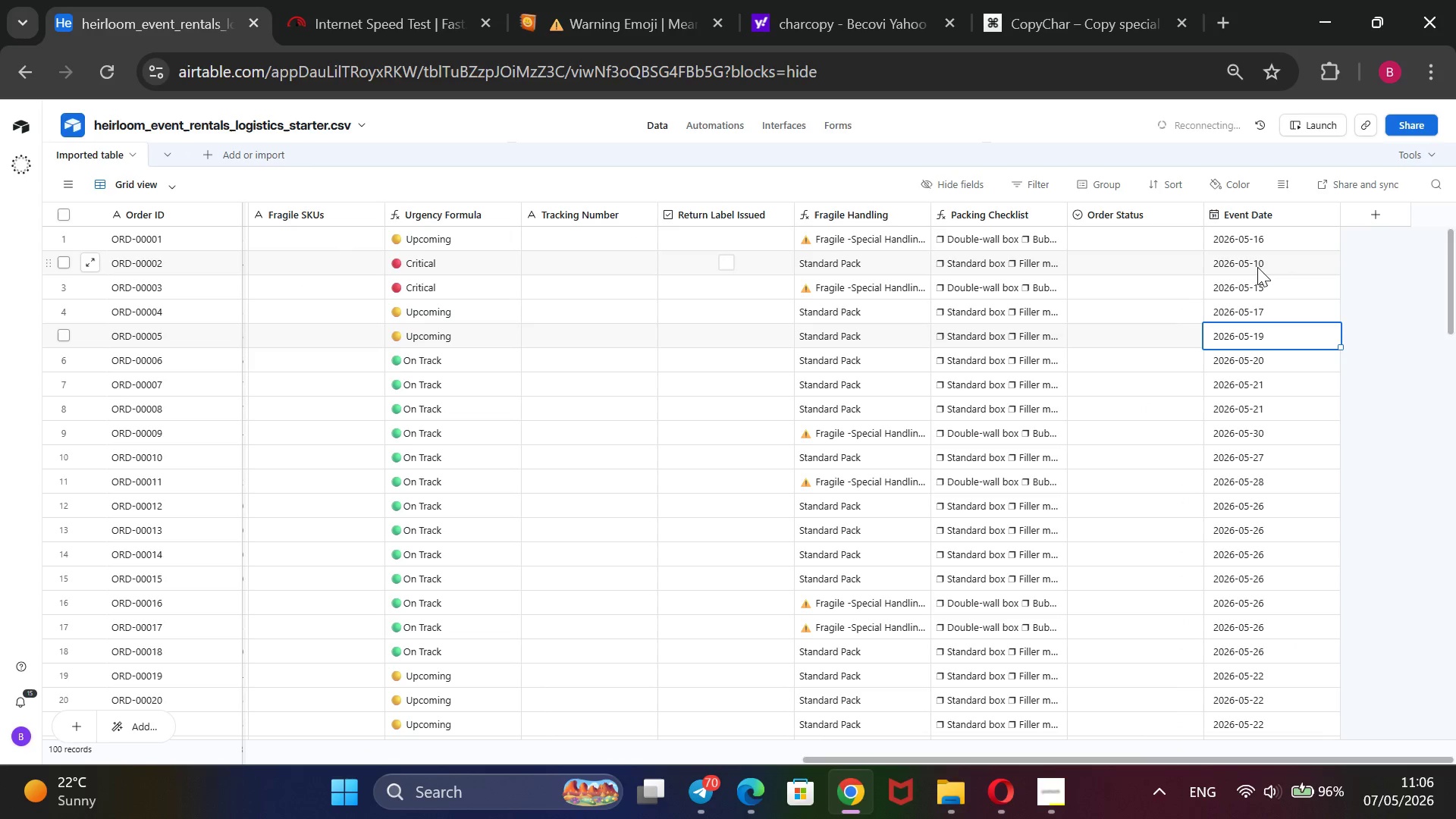 
key(Enter)
 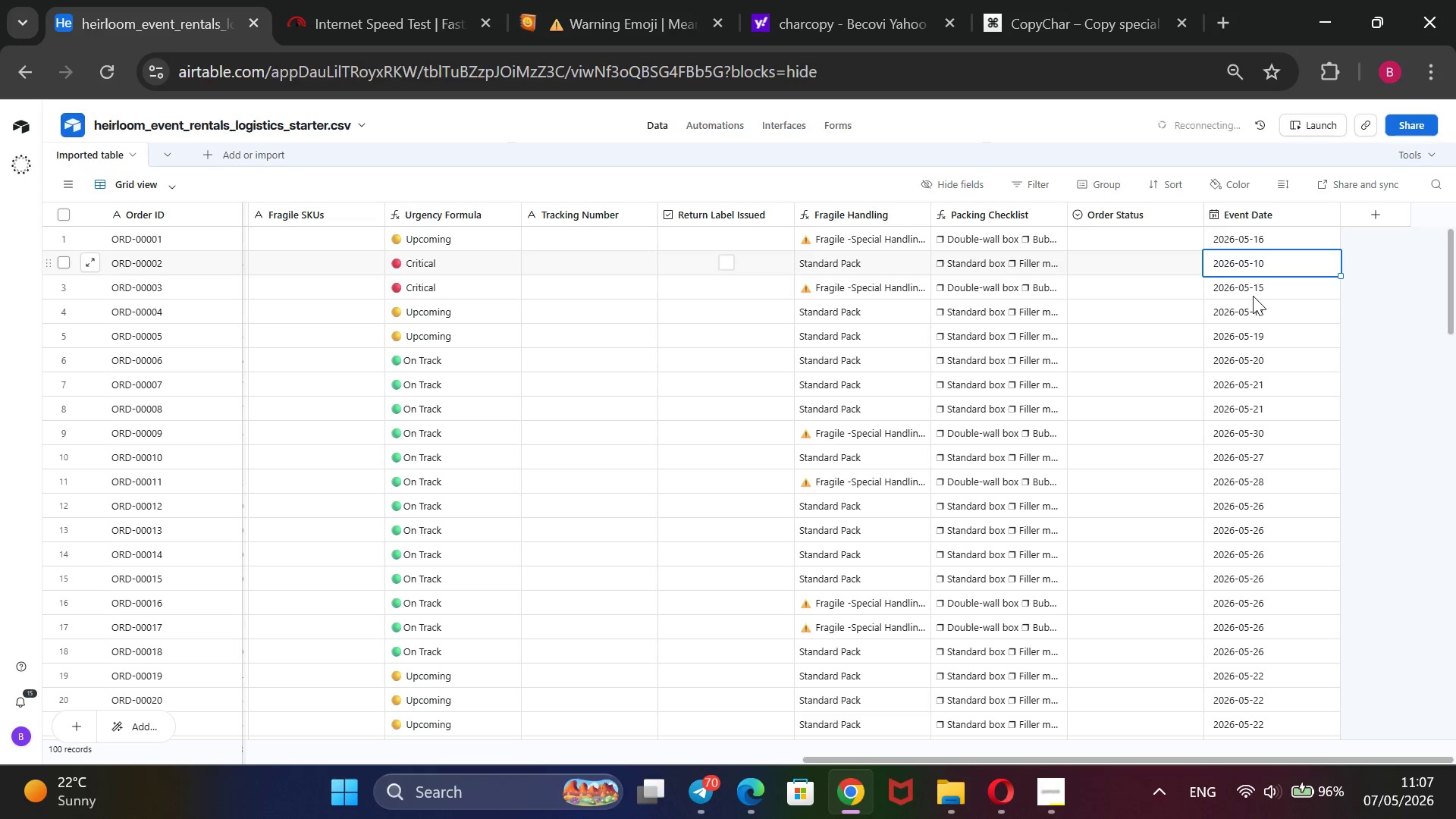 
mouse_move([1260, 320])
 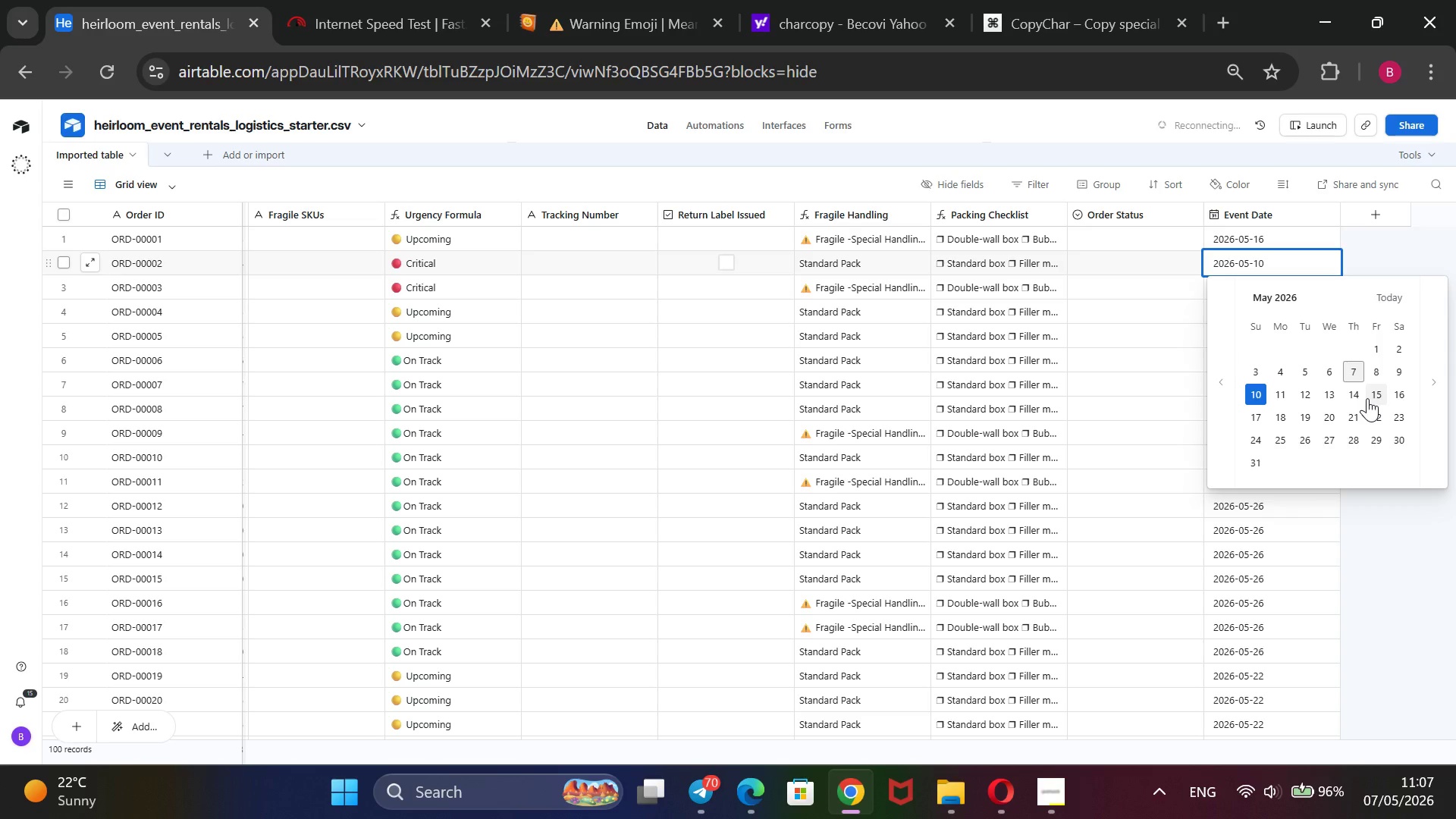 
wait(7.68)
 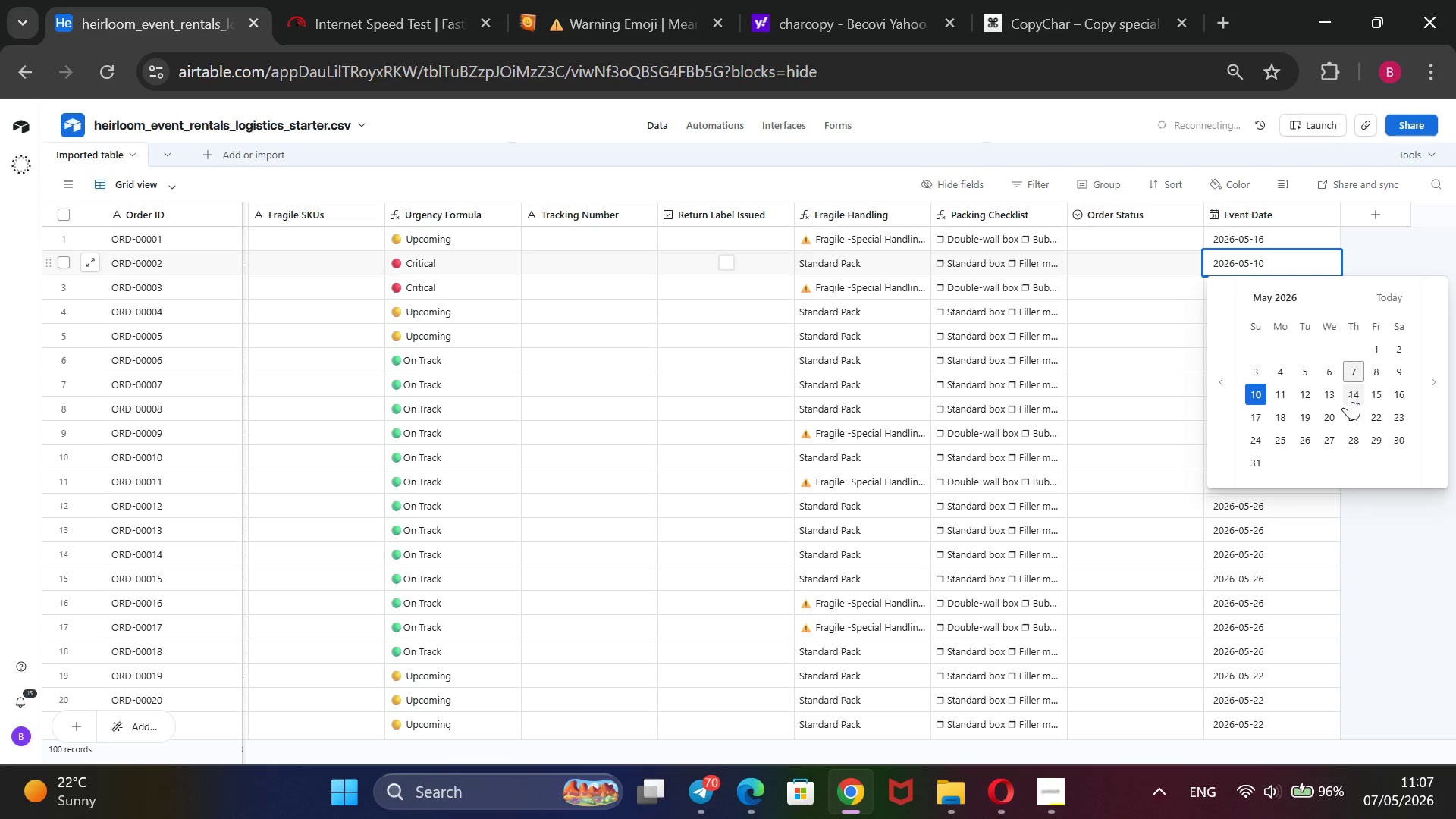 
left_click([1367, 398])
 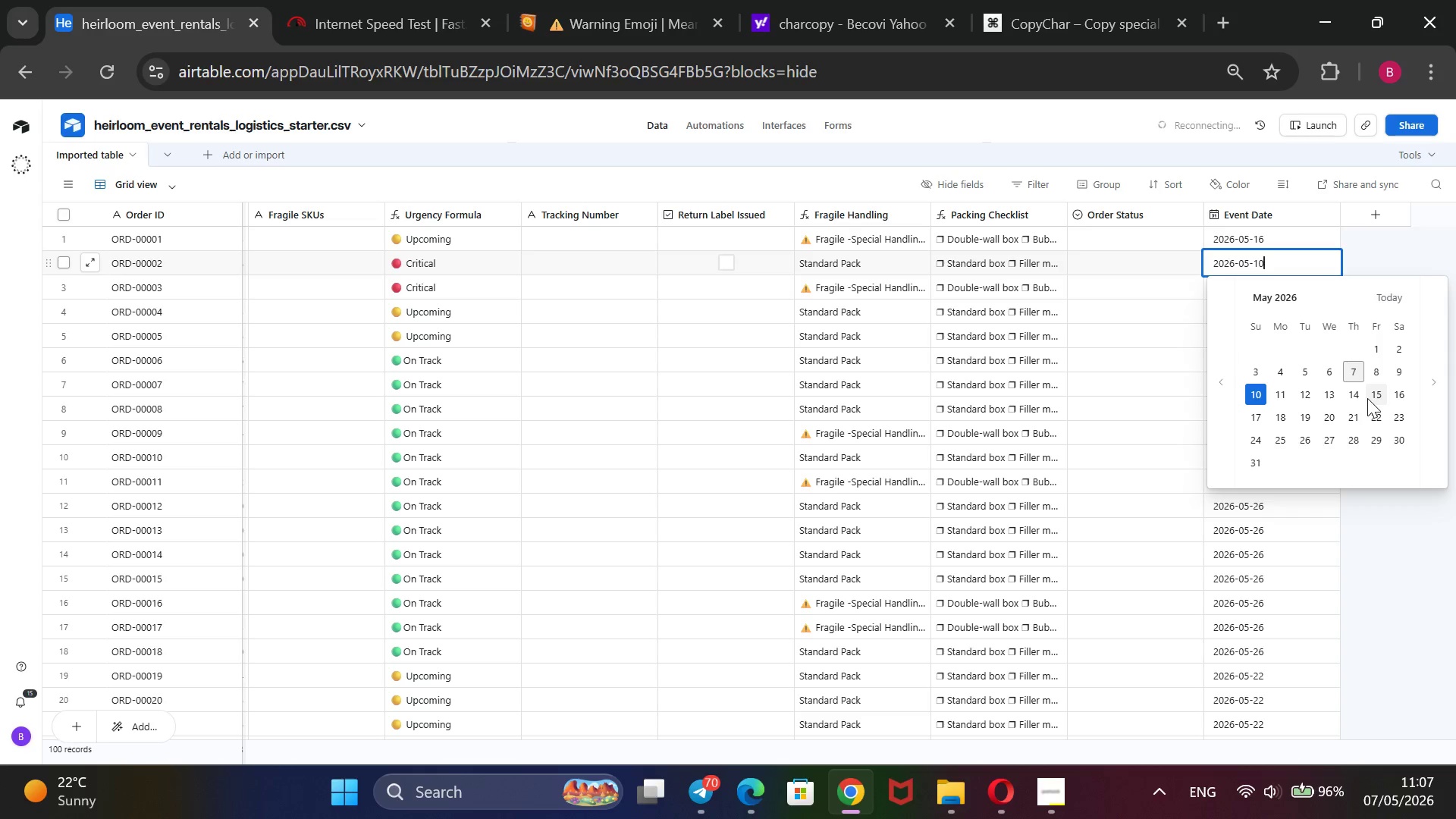 
scroll: coordinate [668, 415], scroll_direction: up, amount: 8.0
 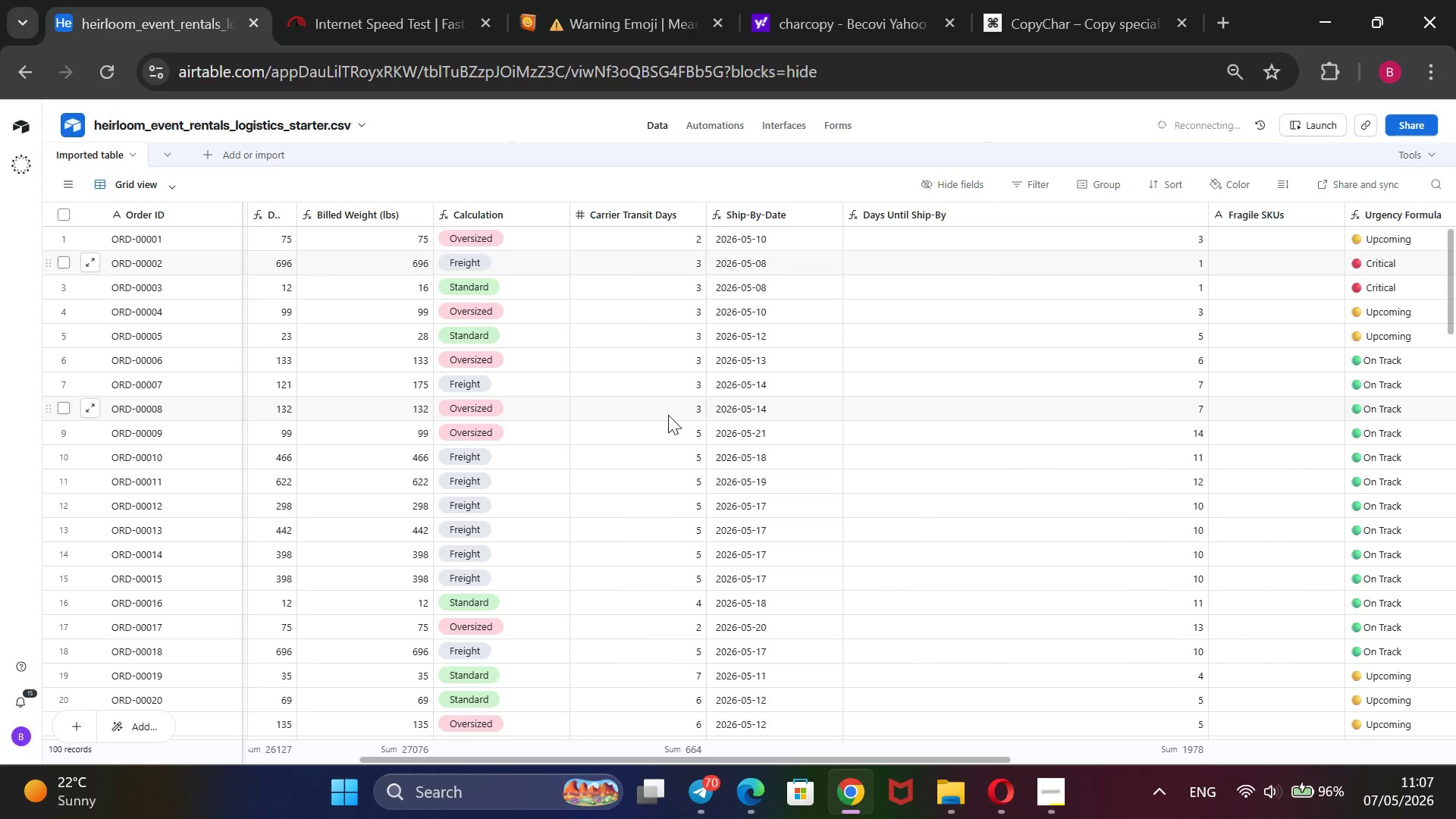 
left_click([1046, 777])